 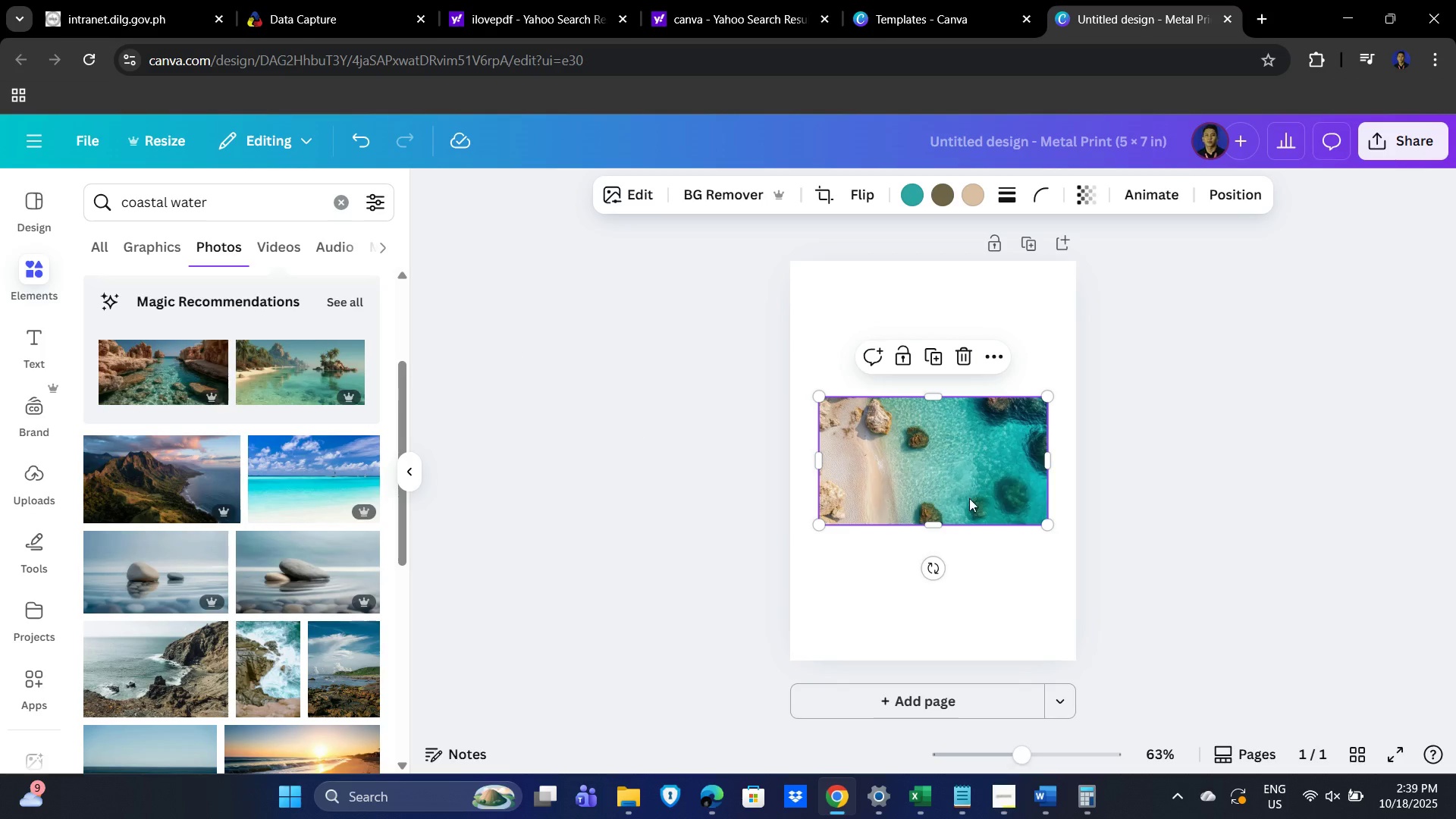 
left_click([967, 364])
 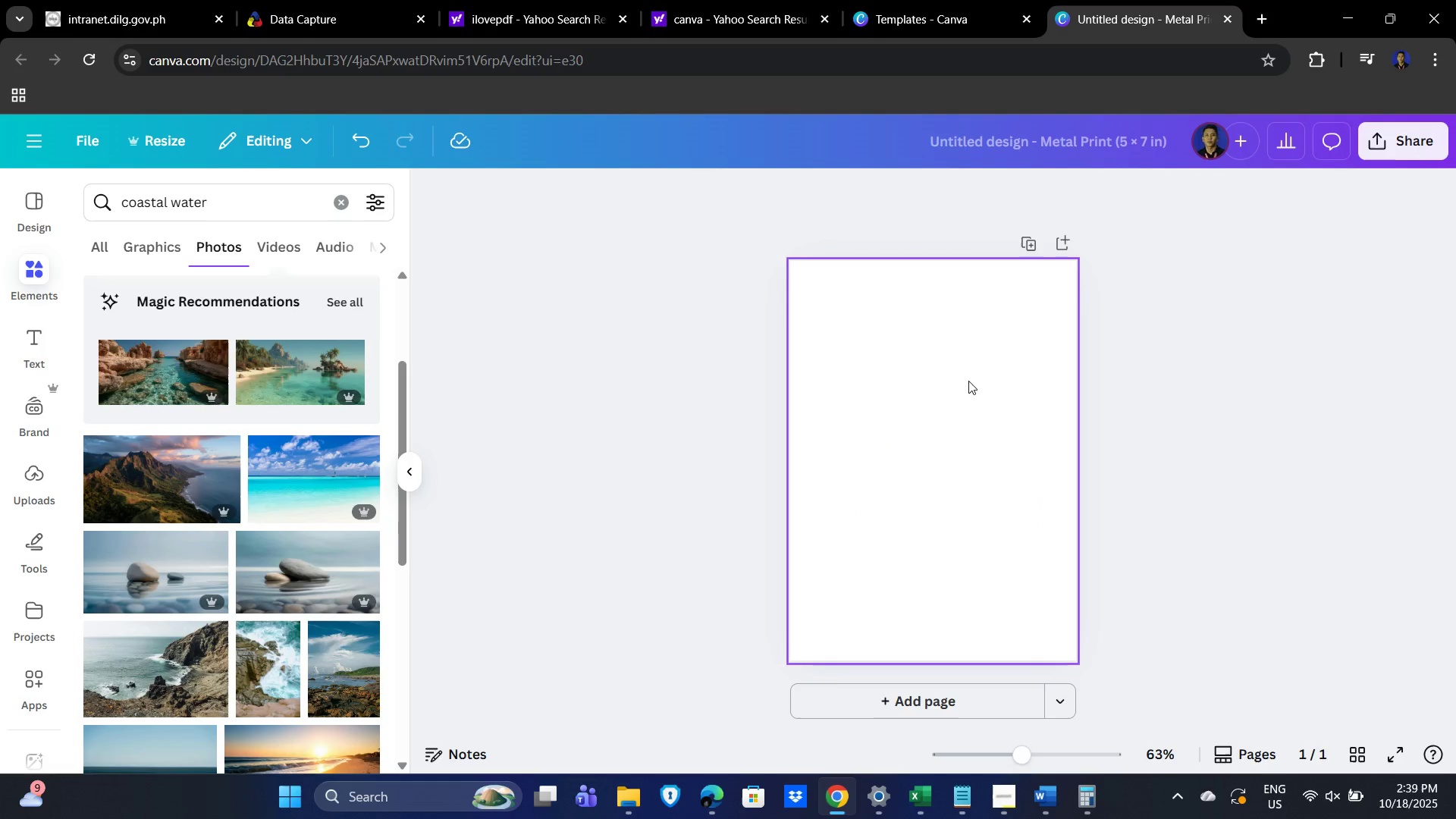 
left_click([956, 359])
 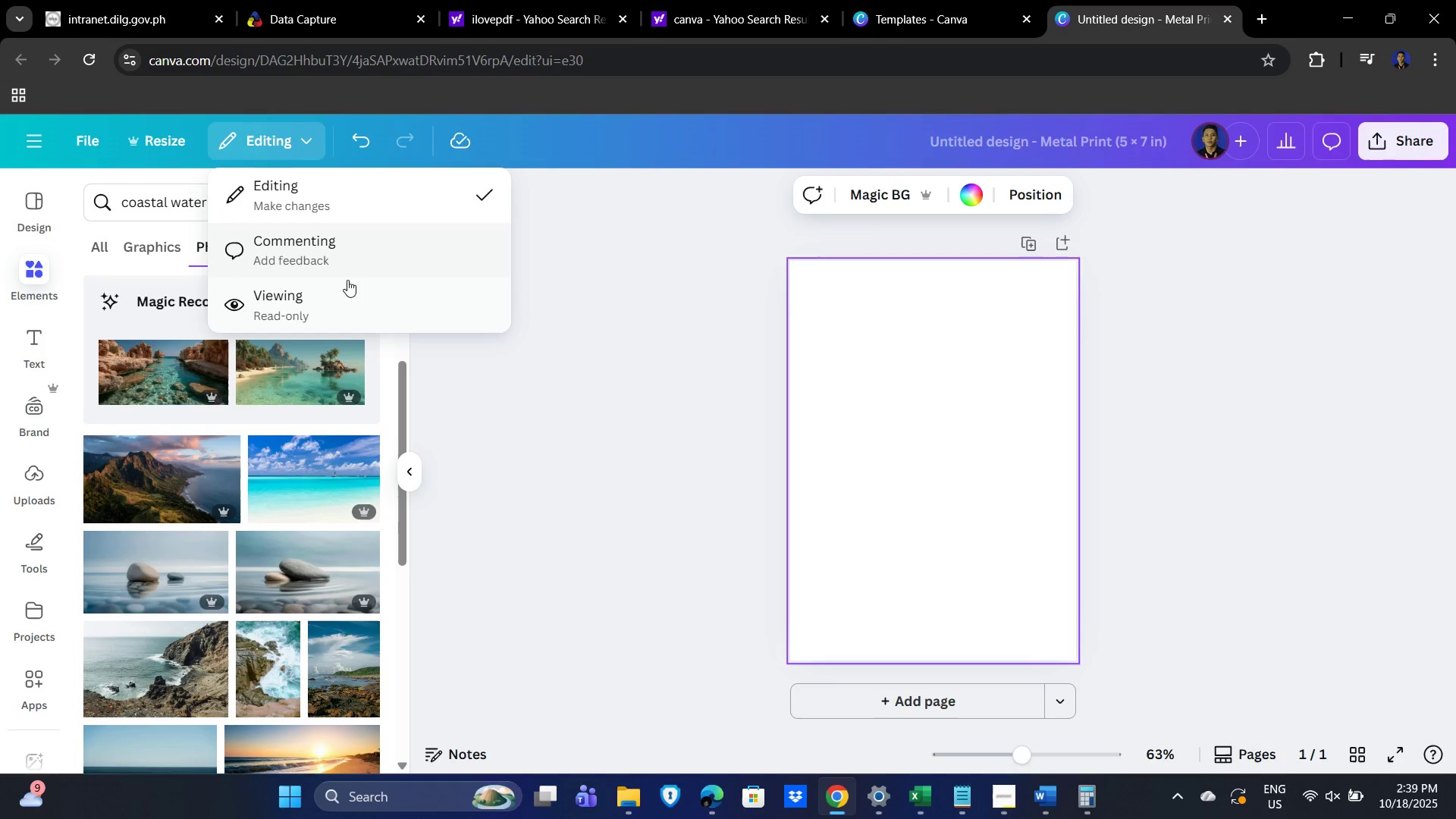 
left_click([281, 136])
 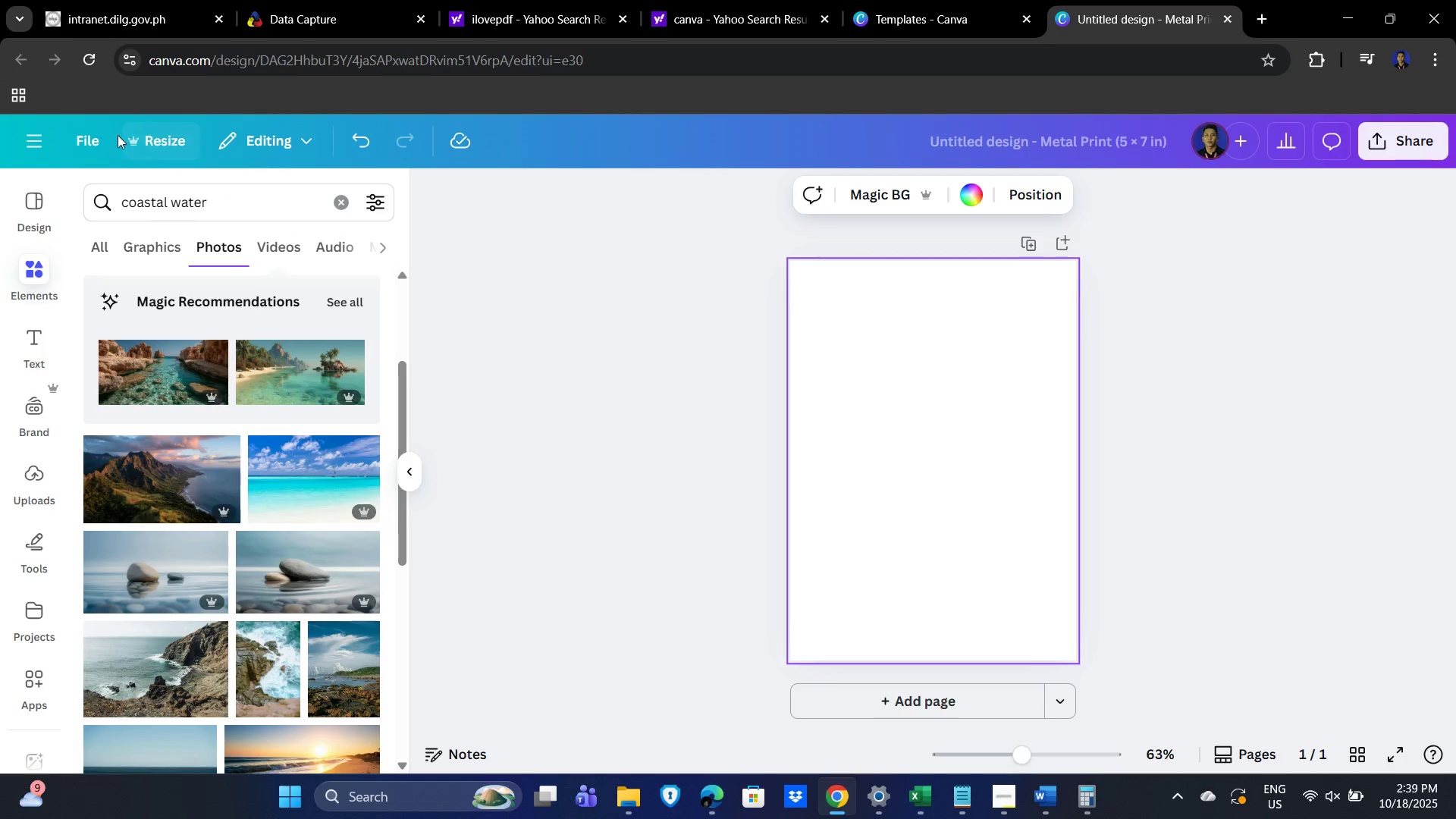 
left_click([150, 135])
 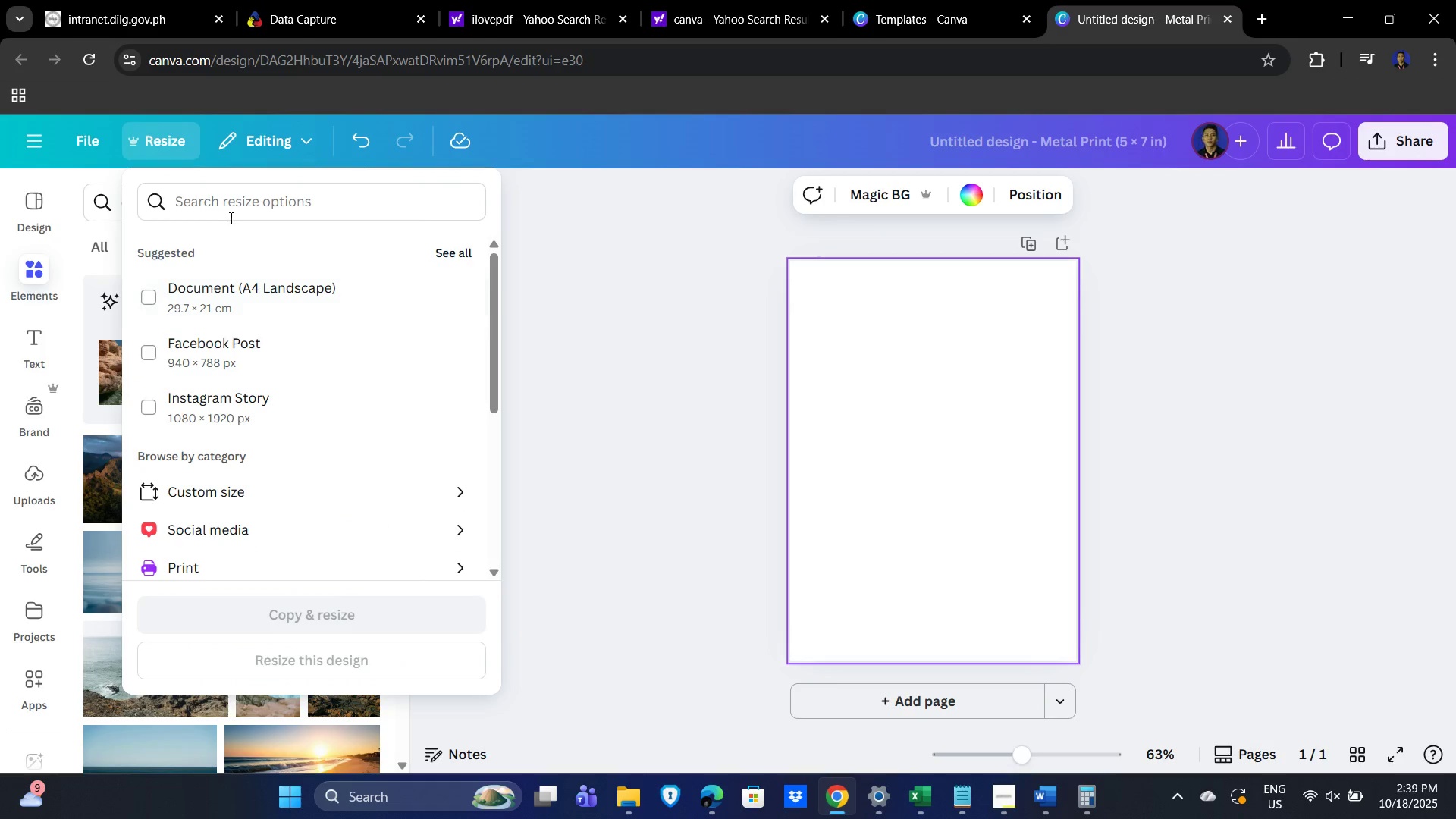 
left_click([226, 198])
 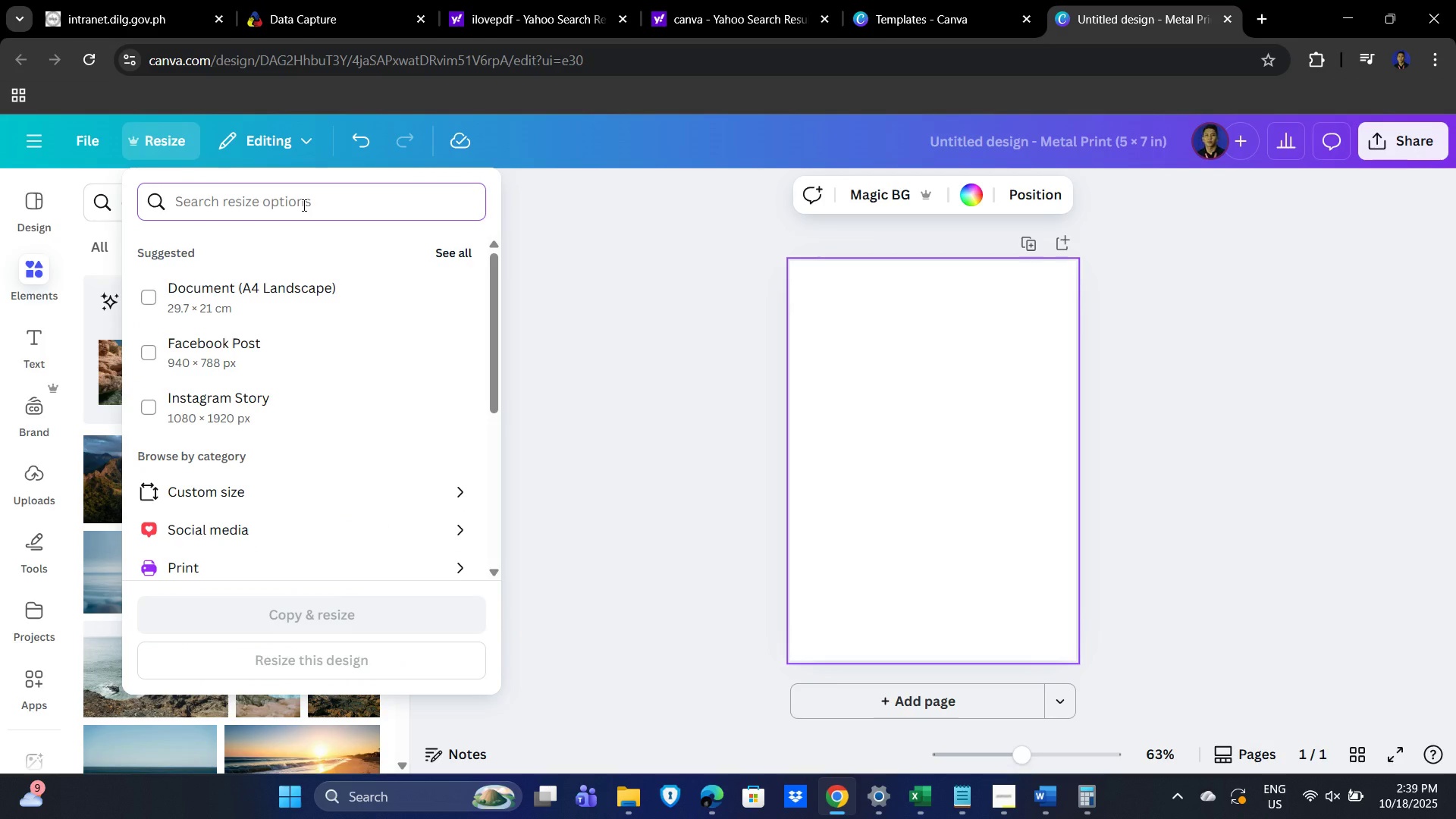 
key(Numpad5)
 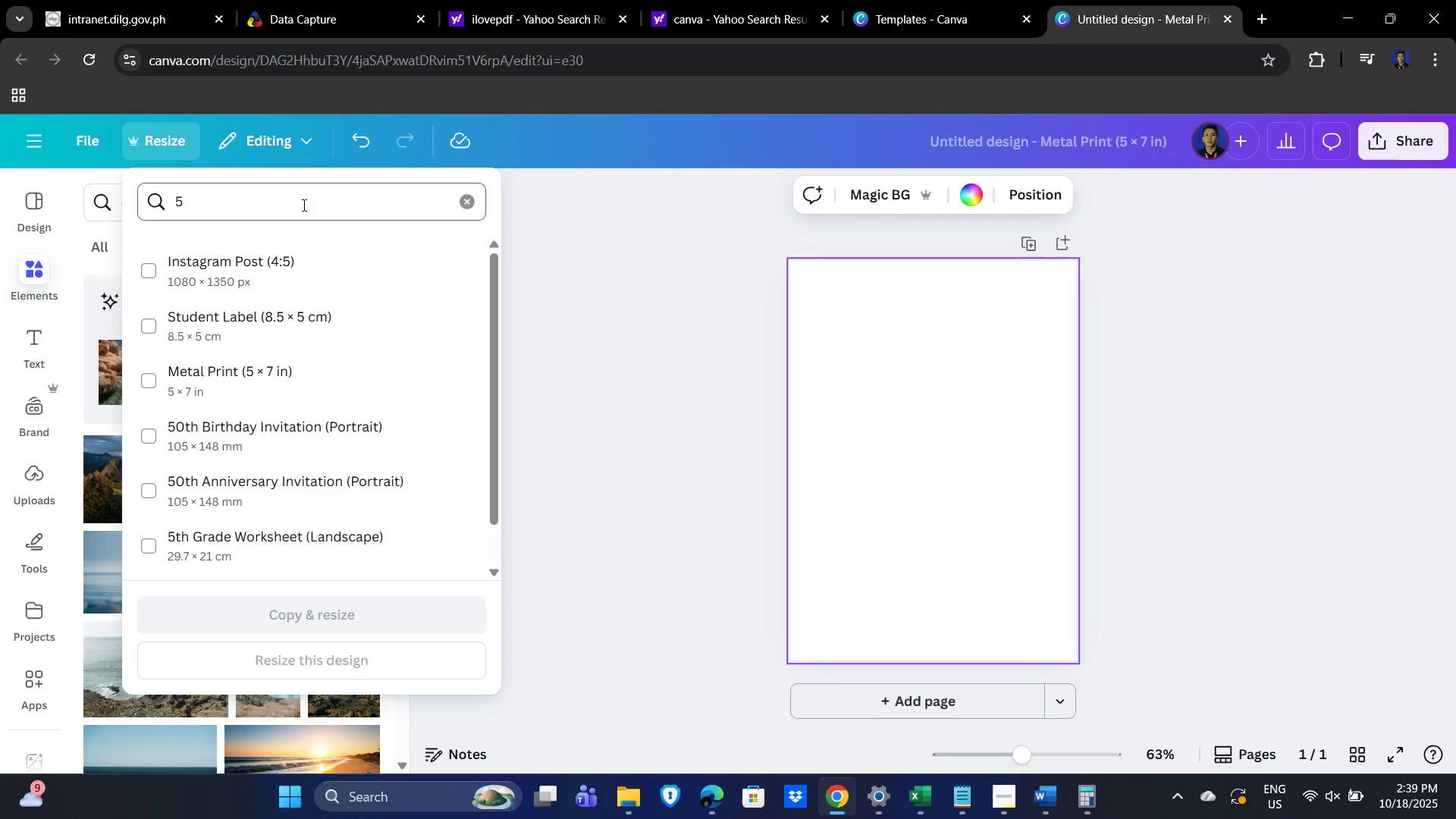 
wait(5.16)
 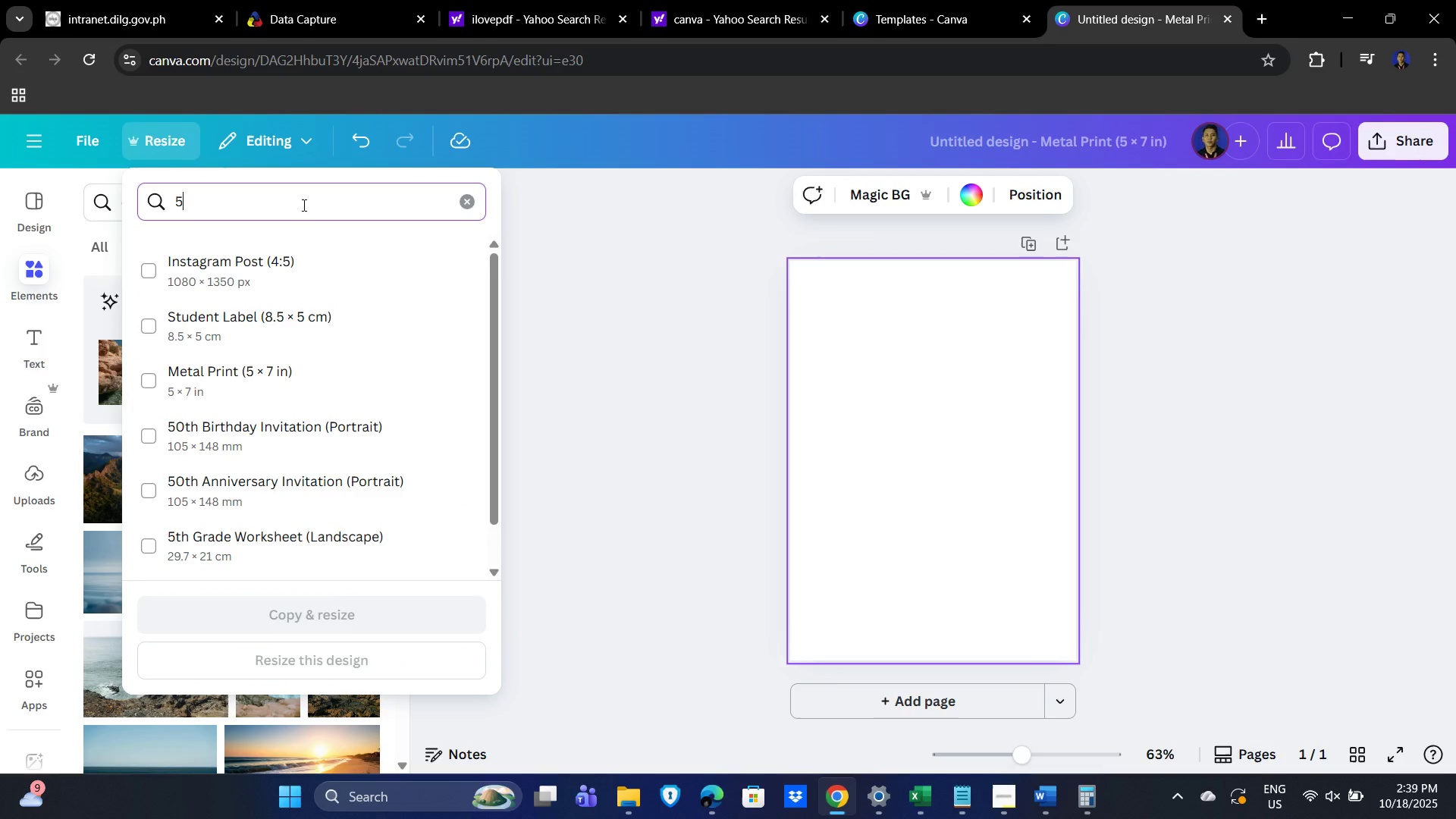 
type(x7)
 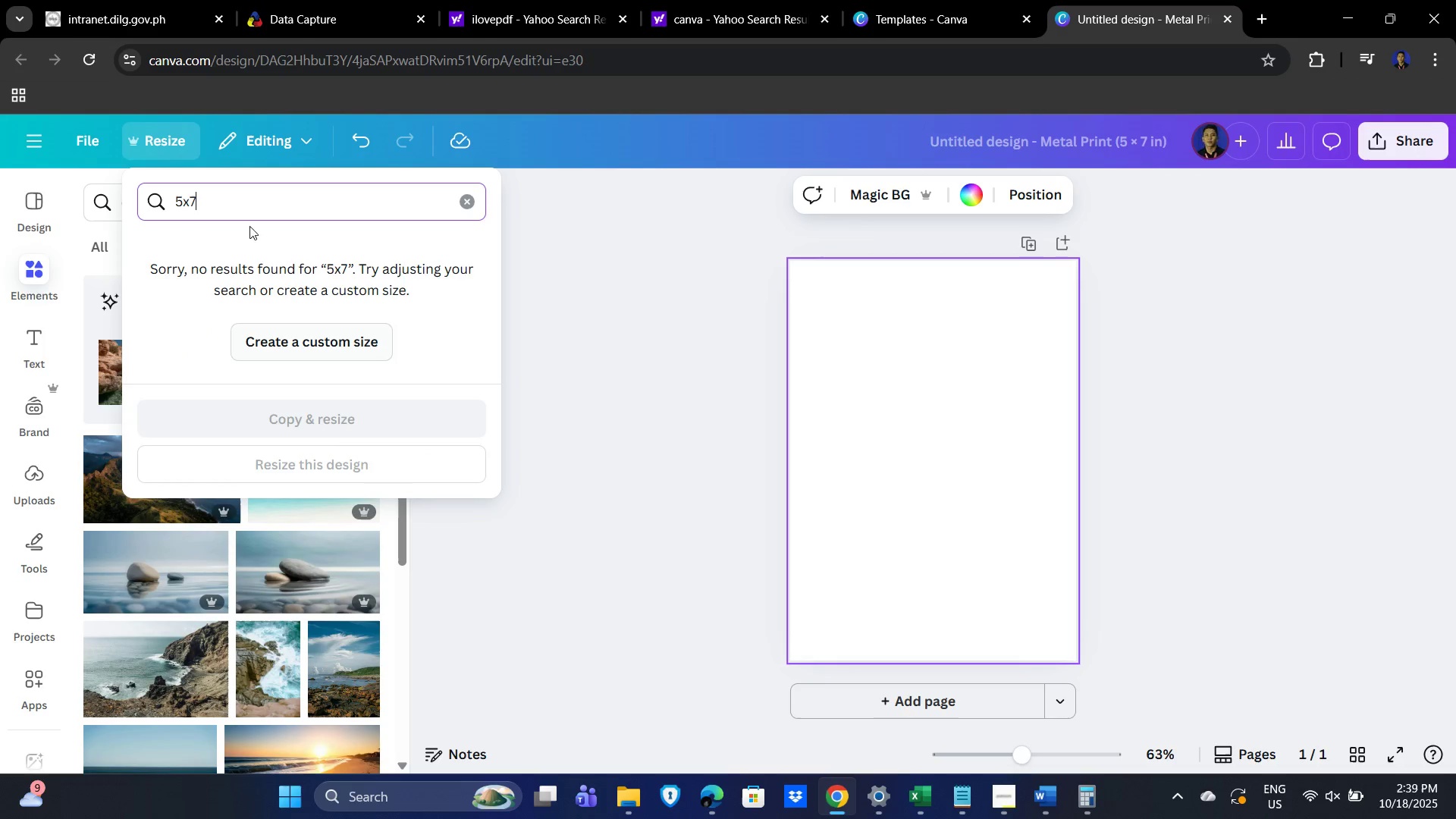 
type( lang)
key(Backspace)
type(dscape)
 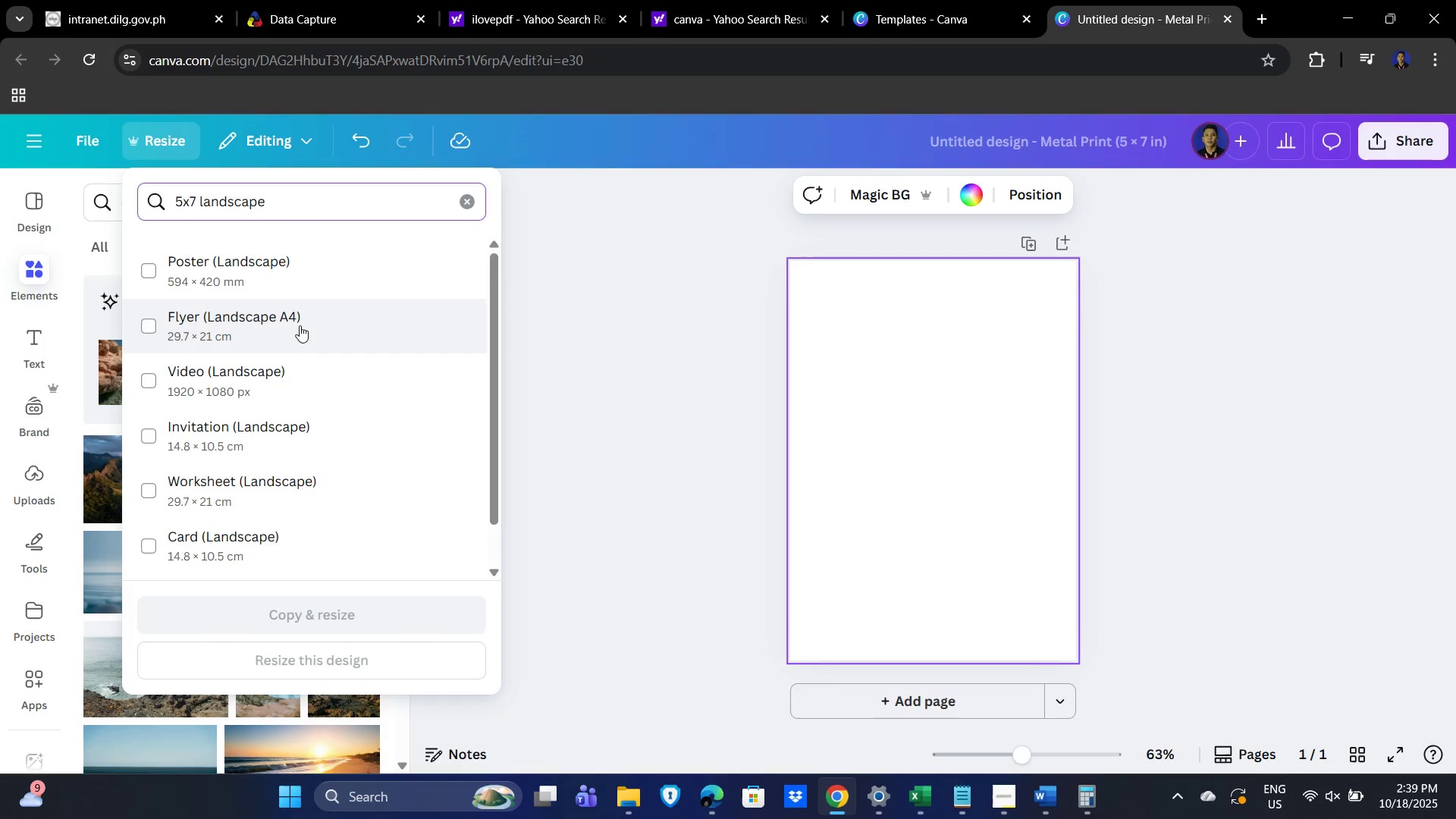 
scroll: coordinate [285, 515], scroll_direction: down, amount: 4.0
 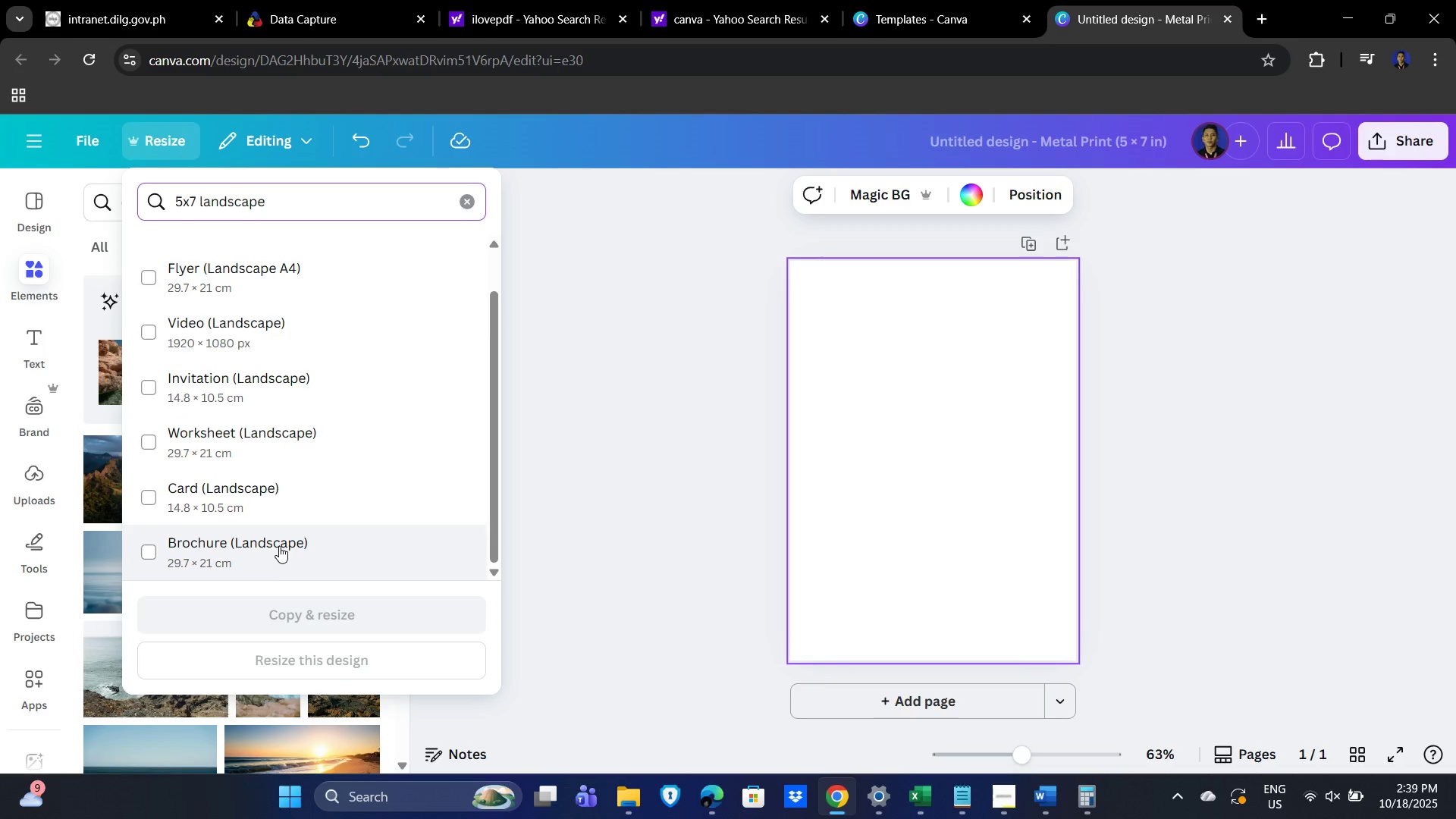 
scroll: coordinate [280, 538], scroll_direction: up, amount: 4.0
 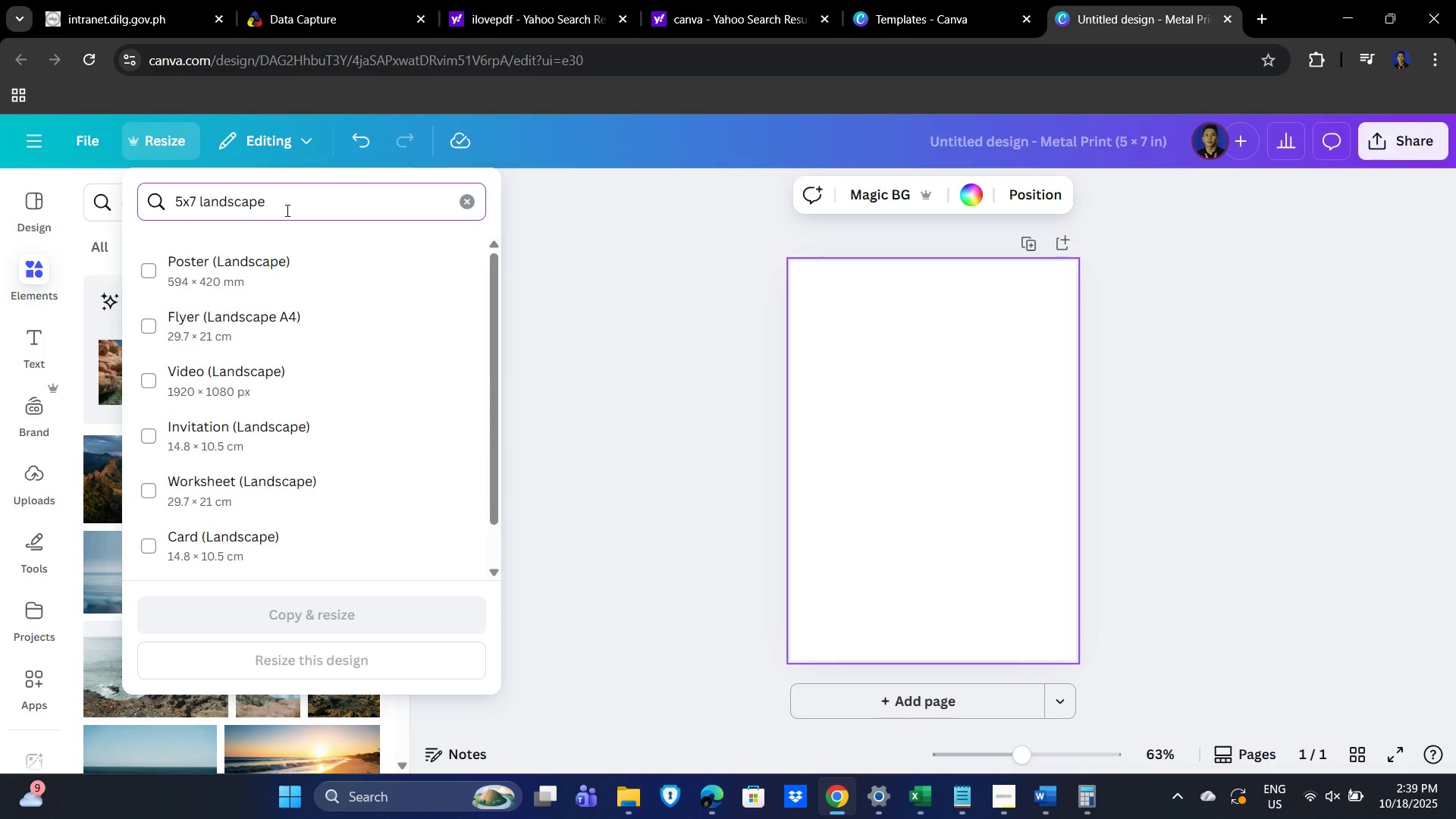 
left_click([306, 202])
 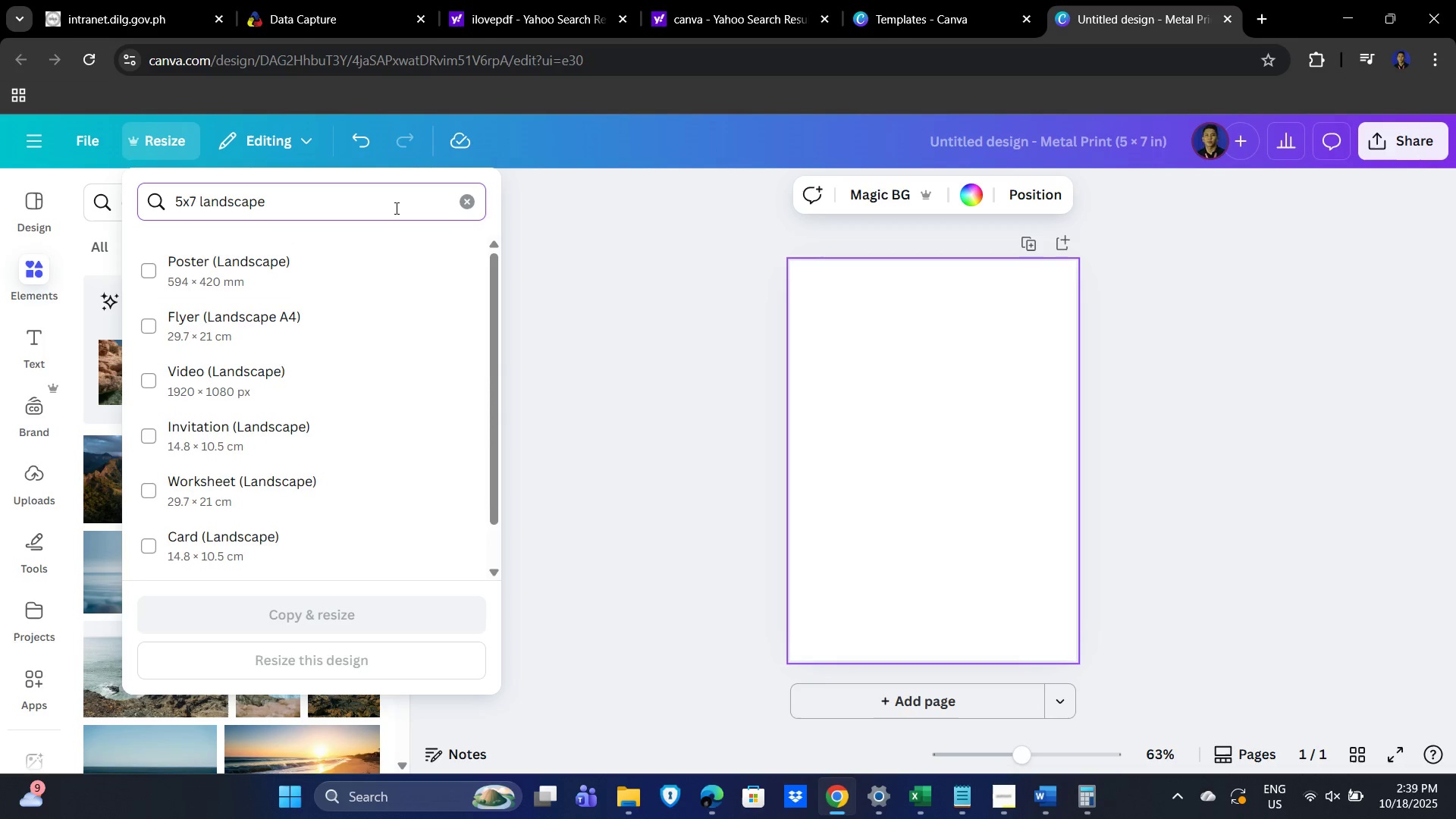 
key(Enter)
 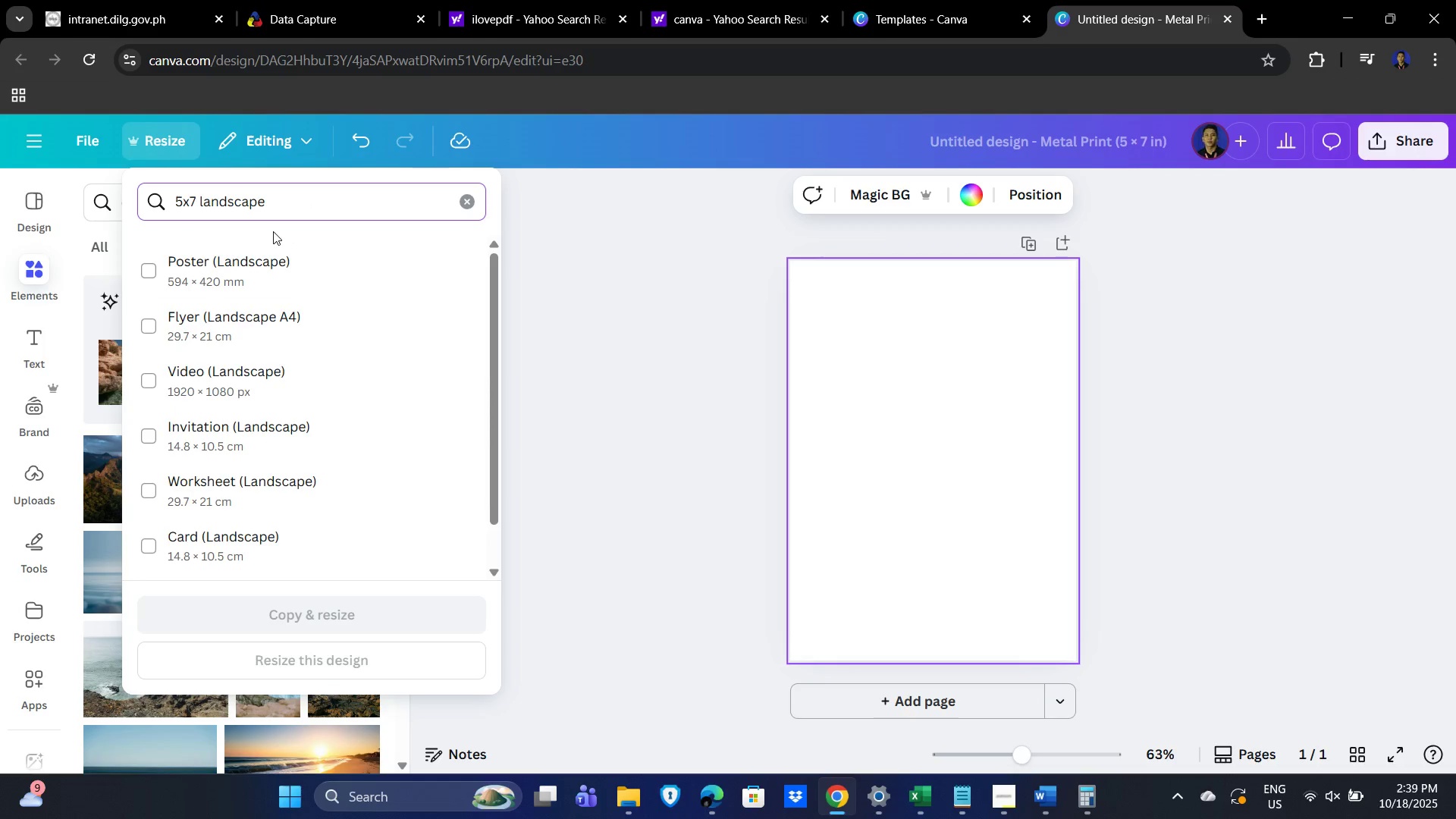 
left_click([212, 278])
 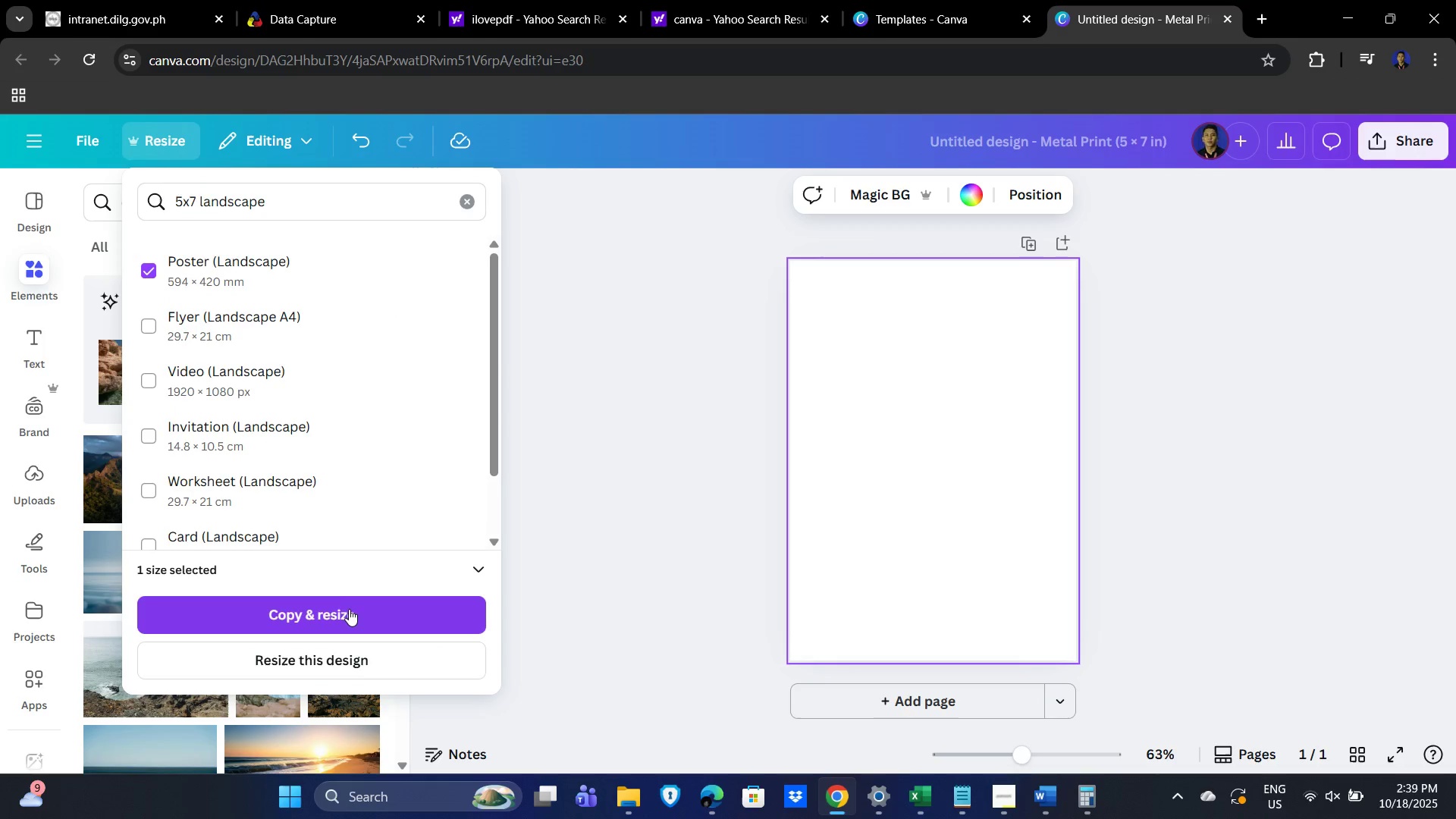 
left_click([349, 610])
 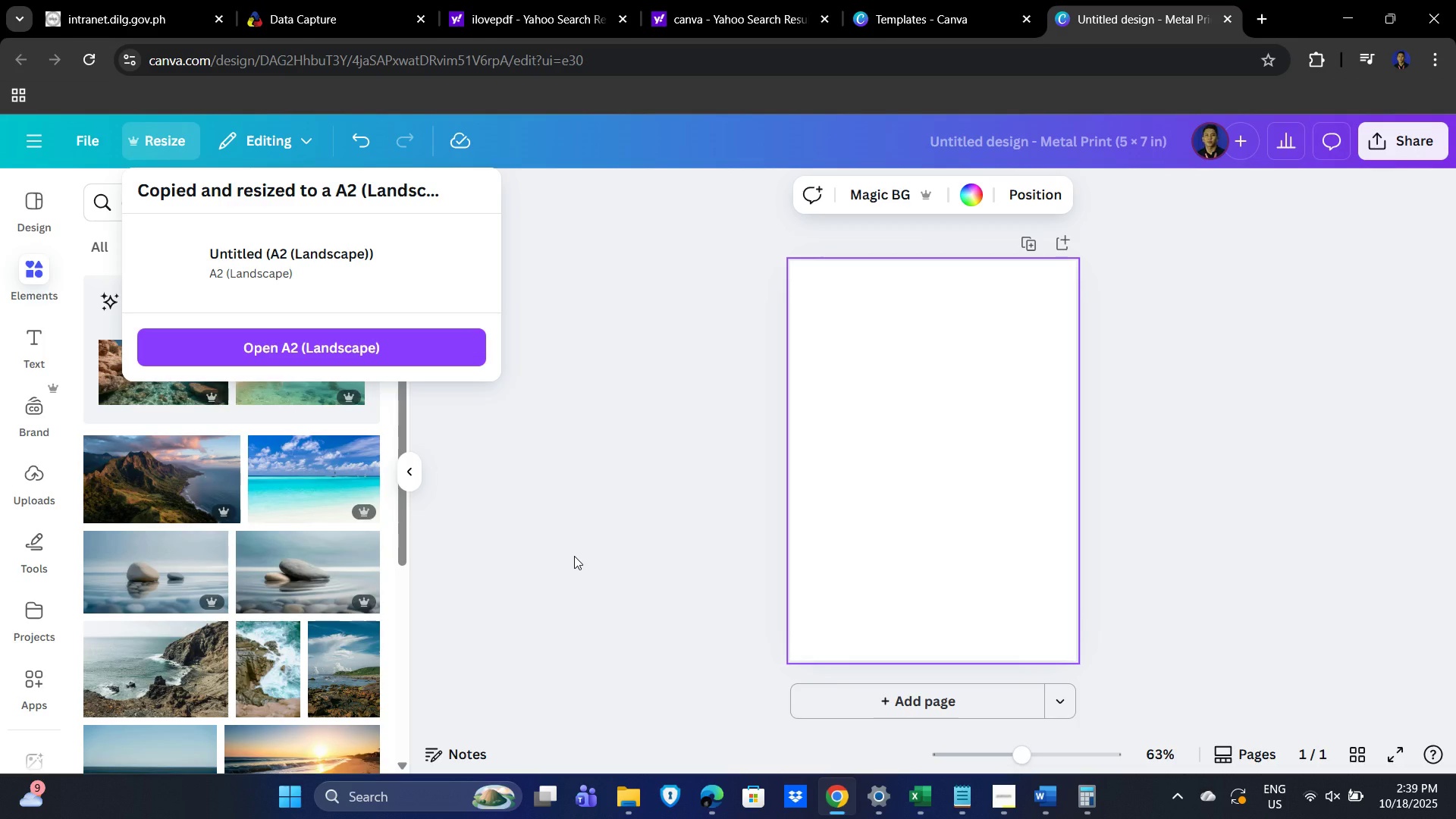 
wait(7.59)
 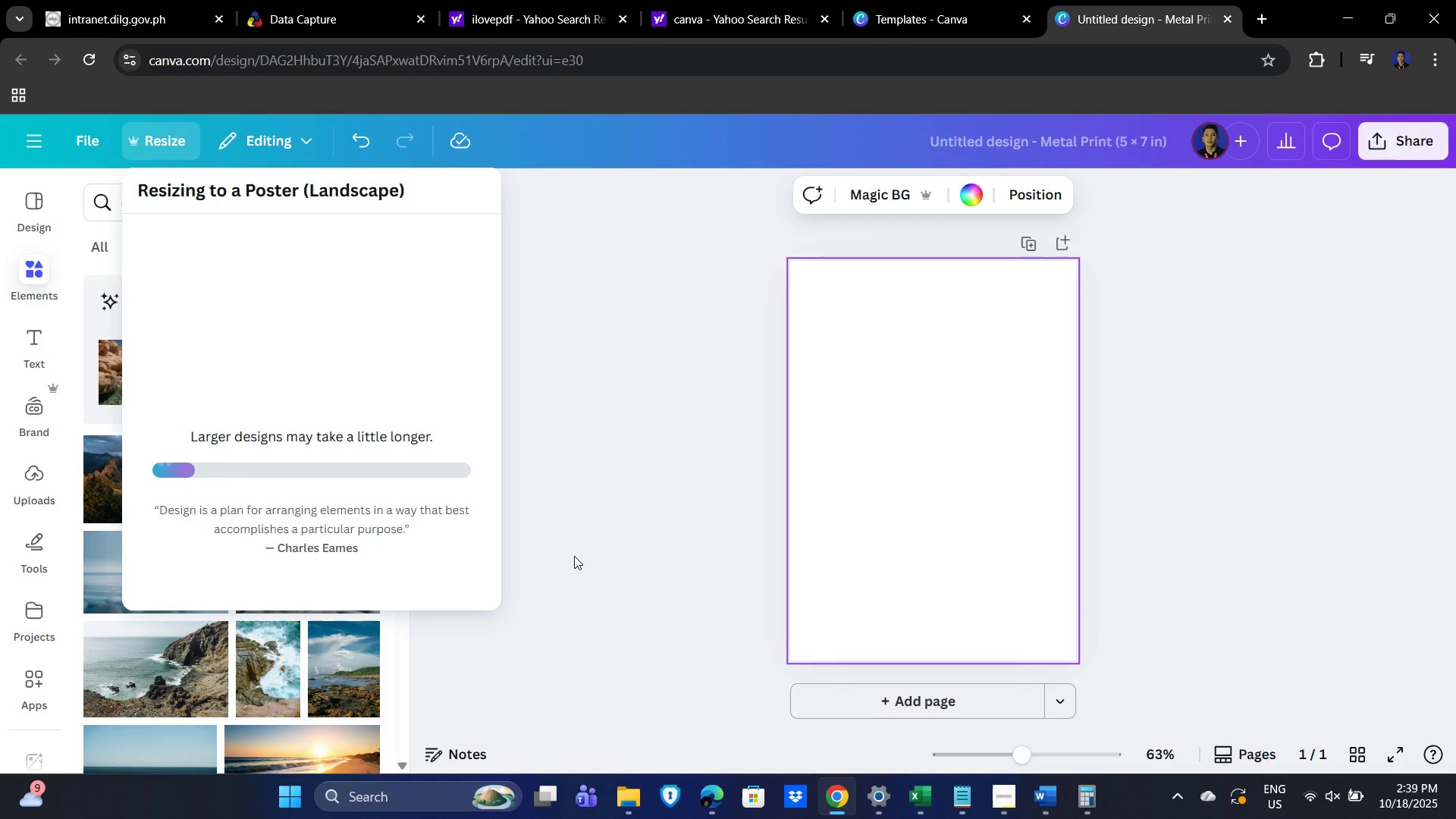 
left_click([322, 344])
 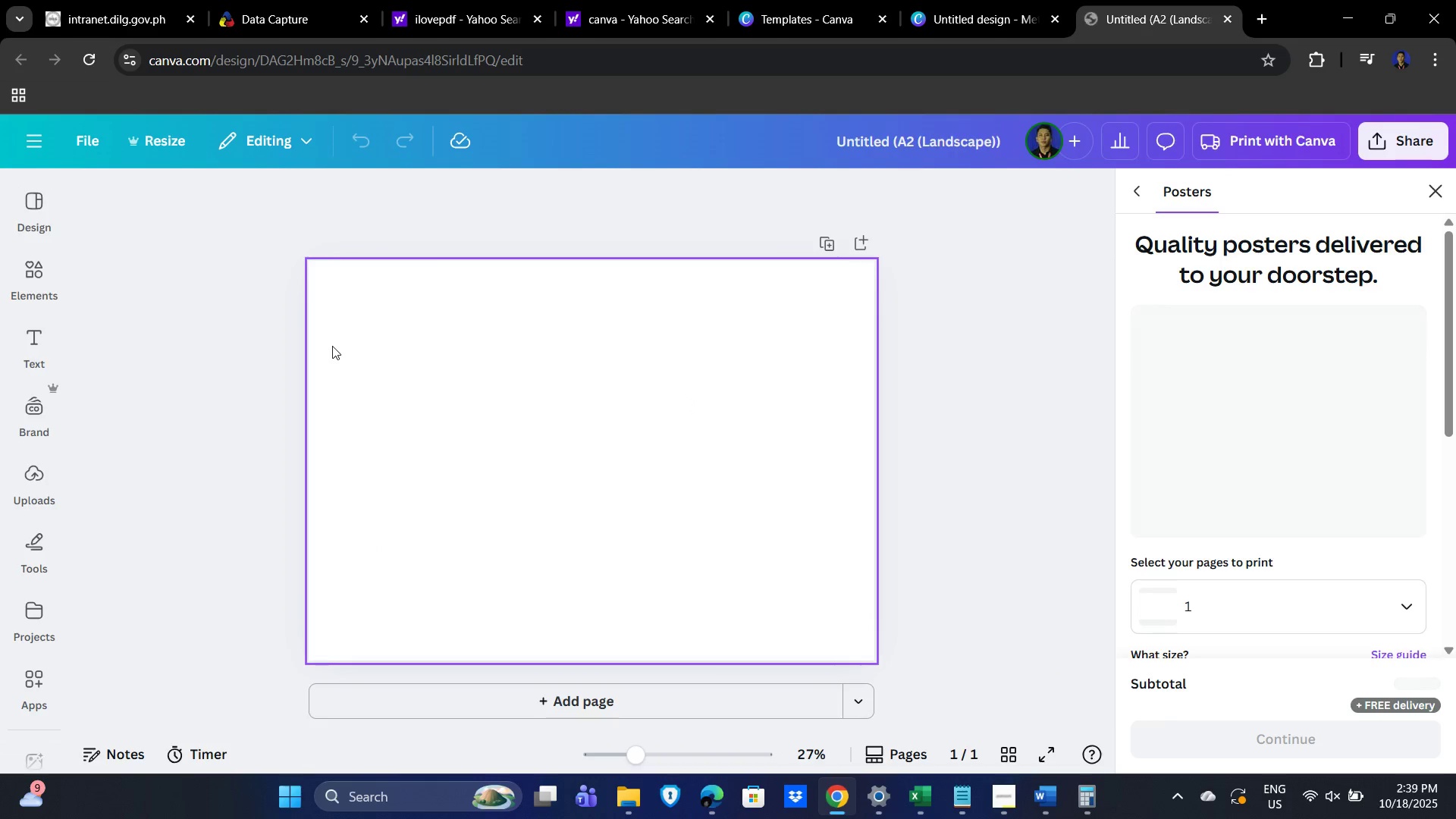 
wait(5.69)
 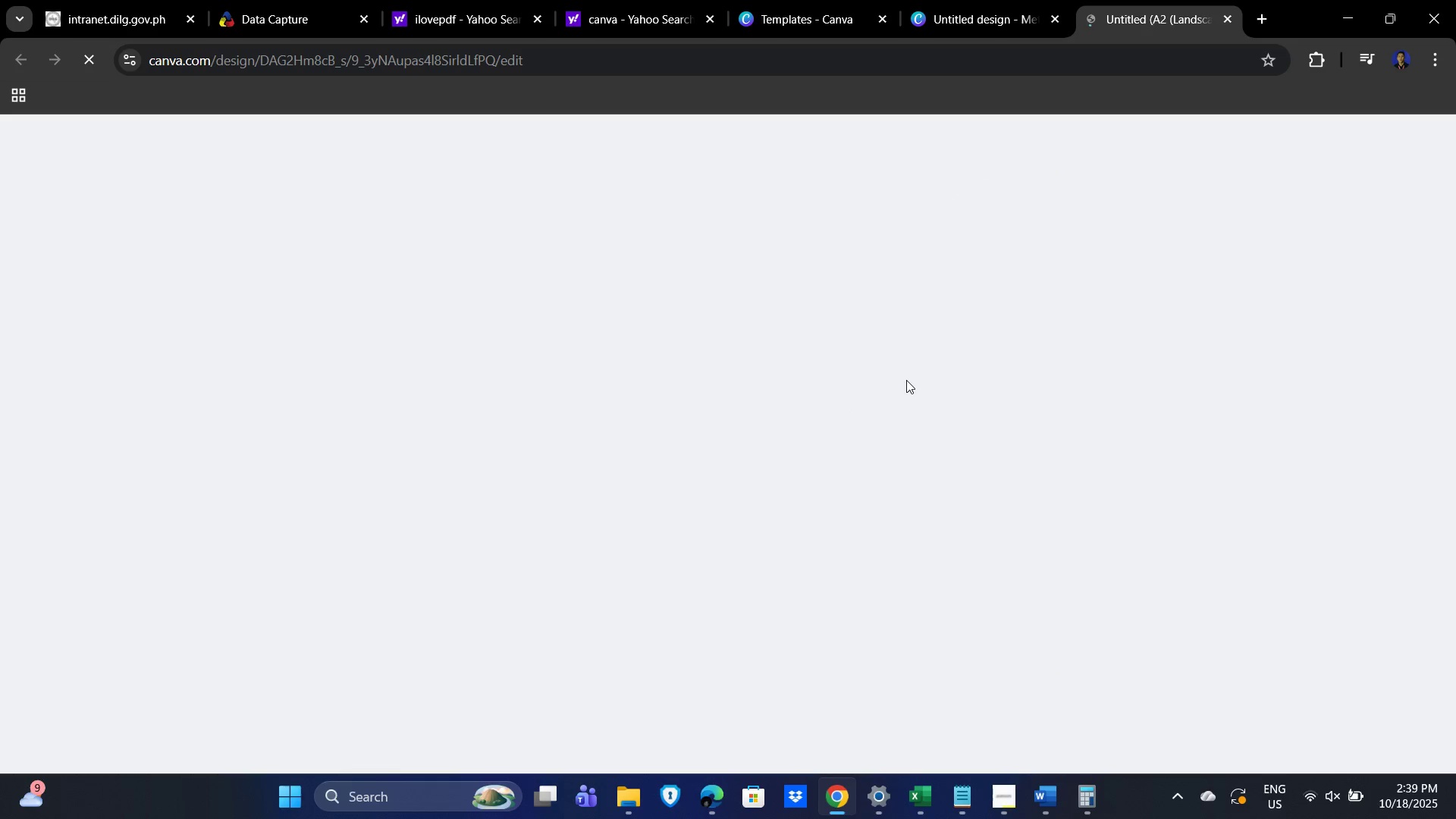 
scroll: coordinate [910, 474], scroll_direction: down, amount: 3.0
 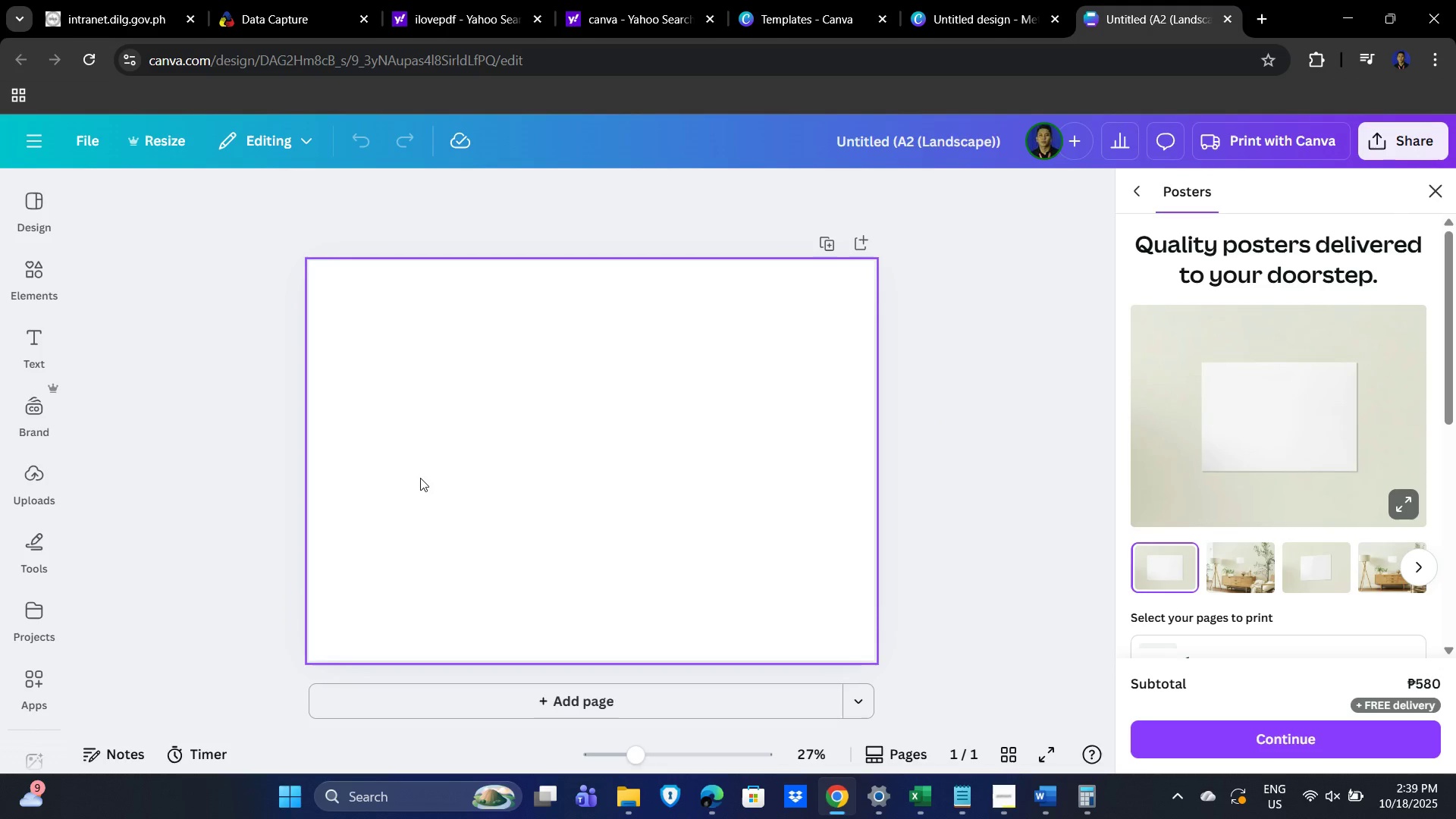 
left_click([420, 478])
 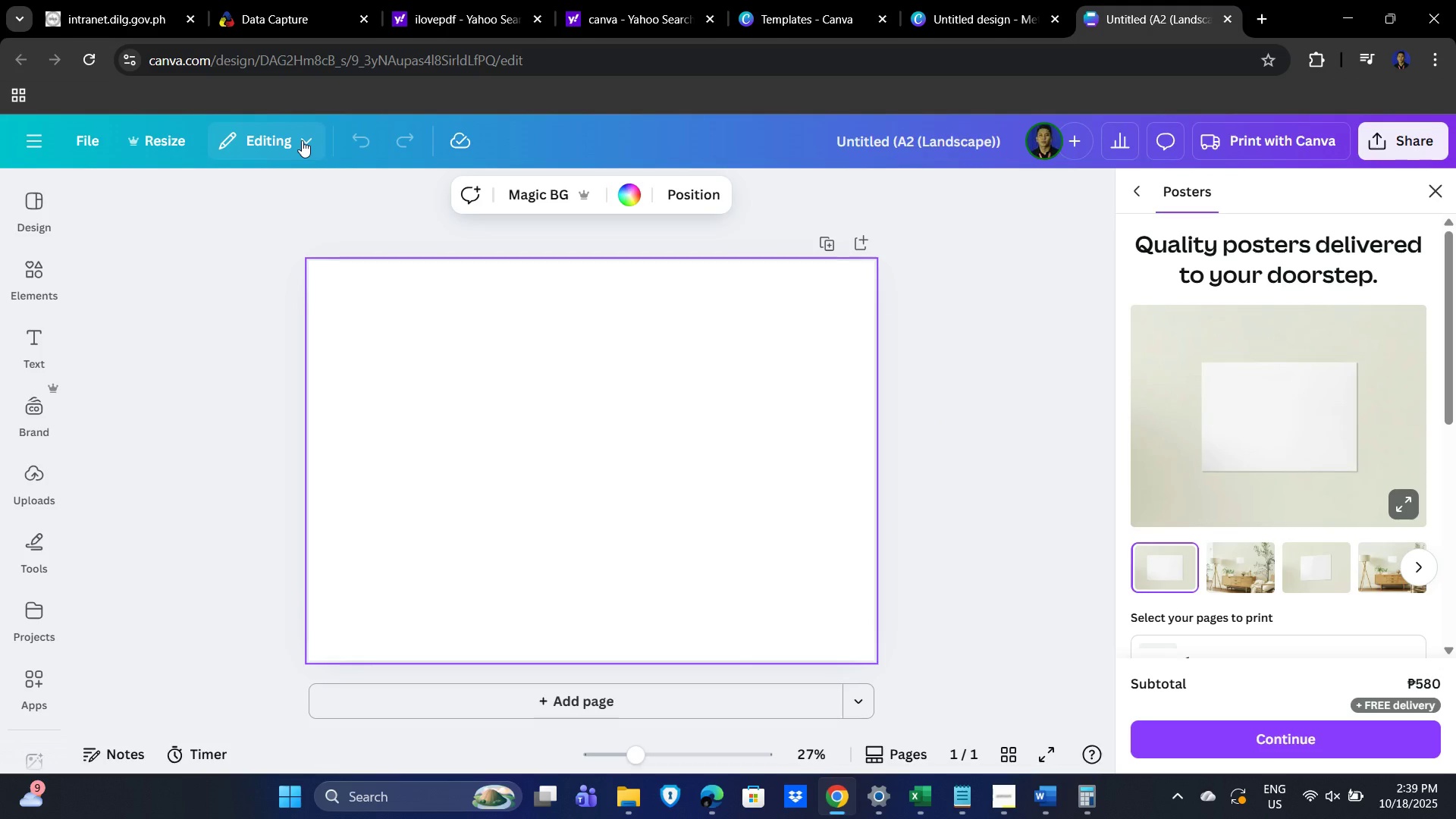 
left_click([132, 140])
 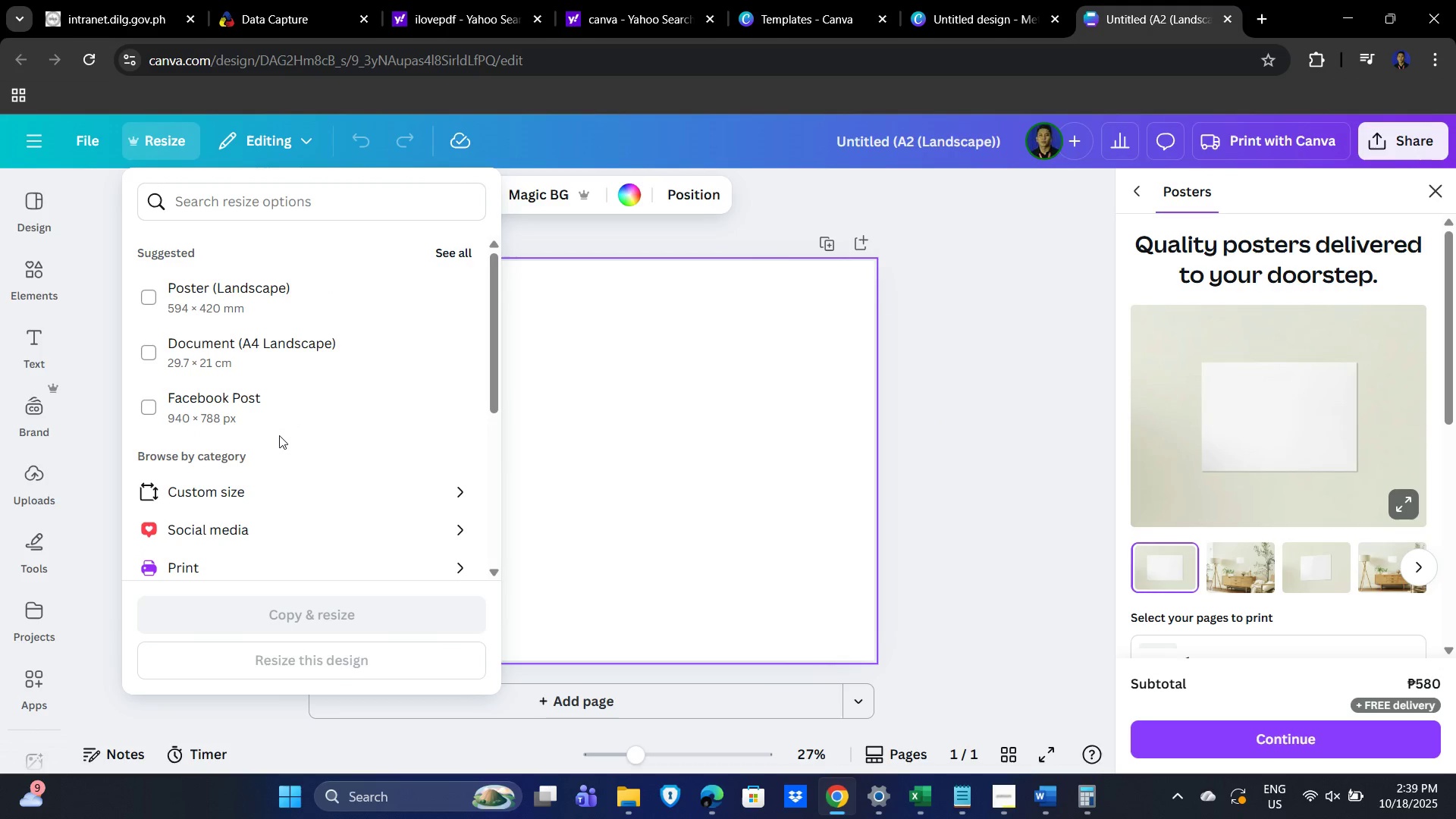 
left_click([278, 494])
 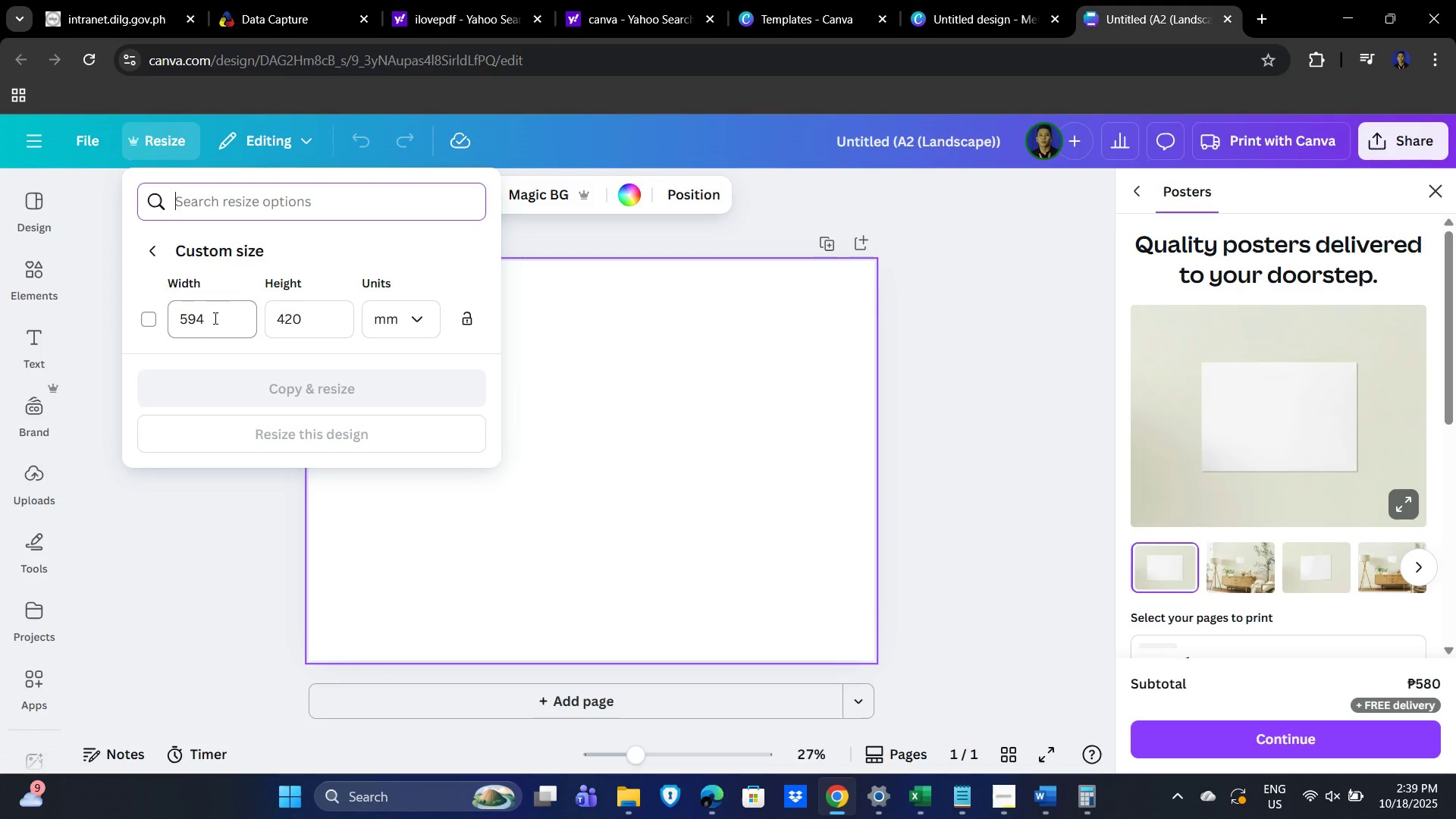 
left_click_drag(start_coordinate=[215, 317], to_coordinate=[142, 312])
 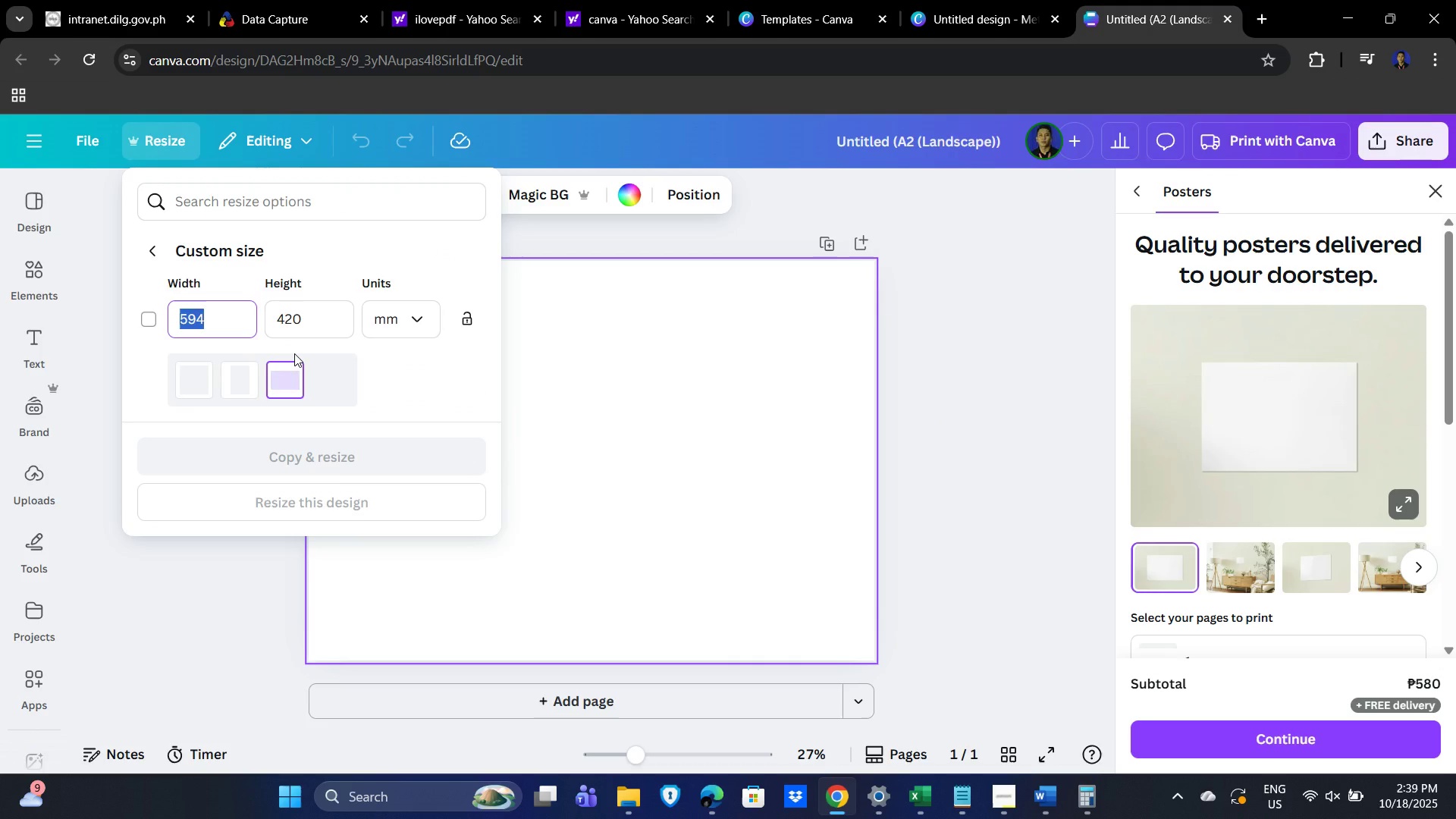 
key(Numpad5)
 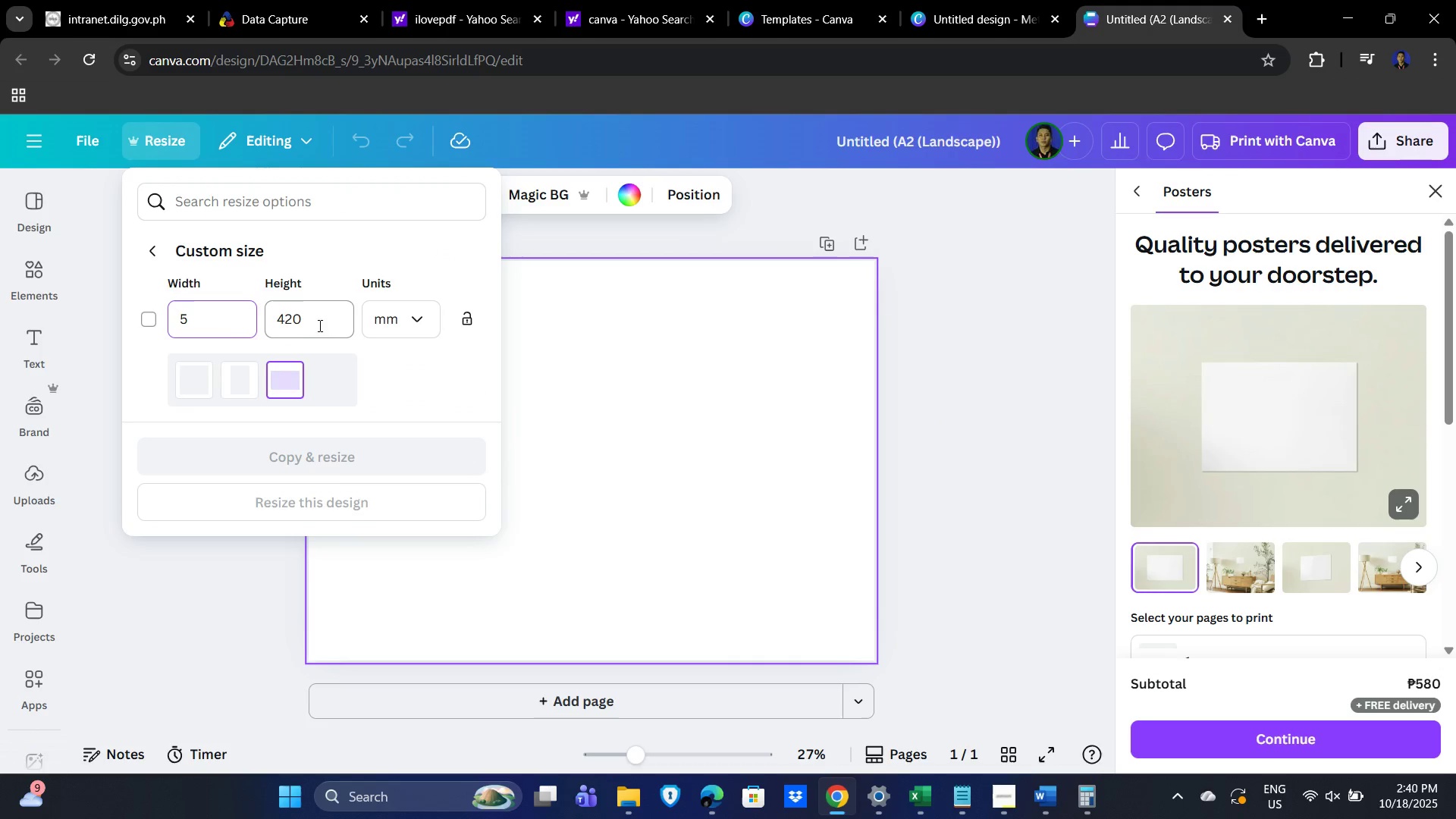 
left_click_drag(start_coordinate=[314, 318], to_coordinate=[216, 303])
 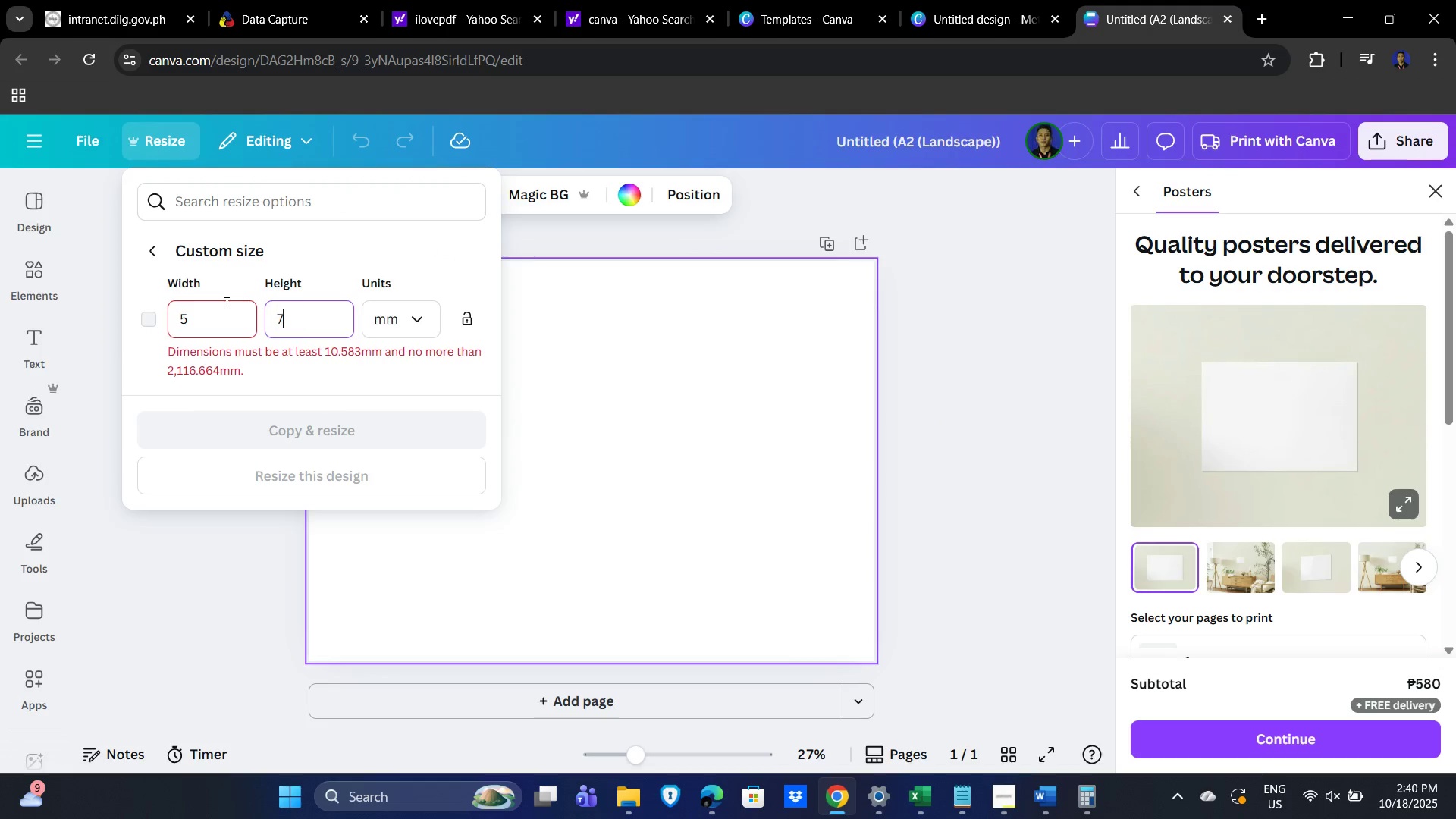 
key(Numpad7)
 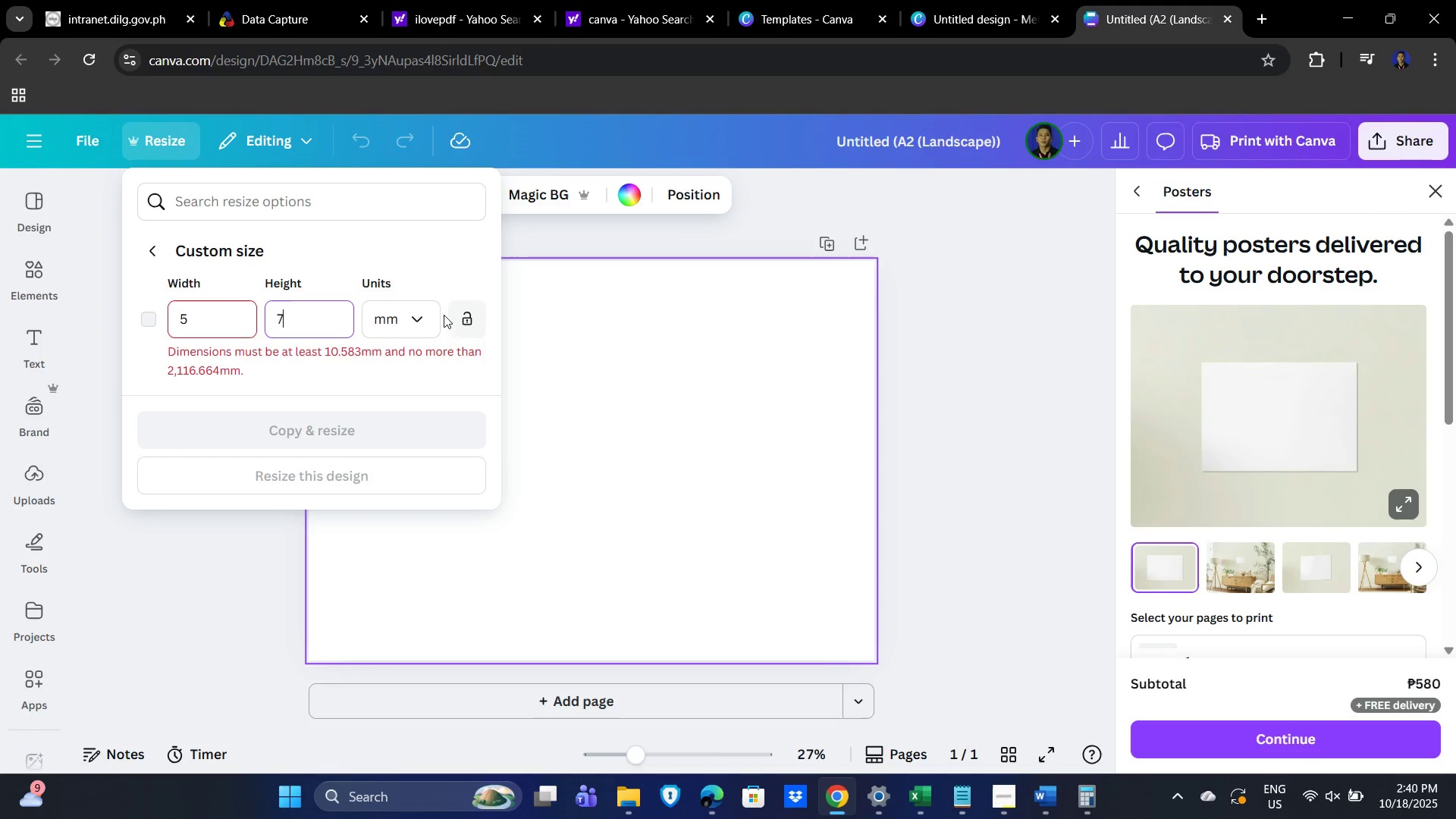 
left_click([412, 322])
 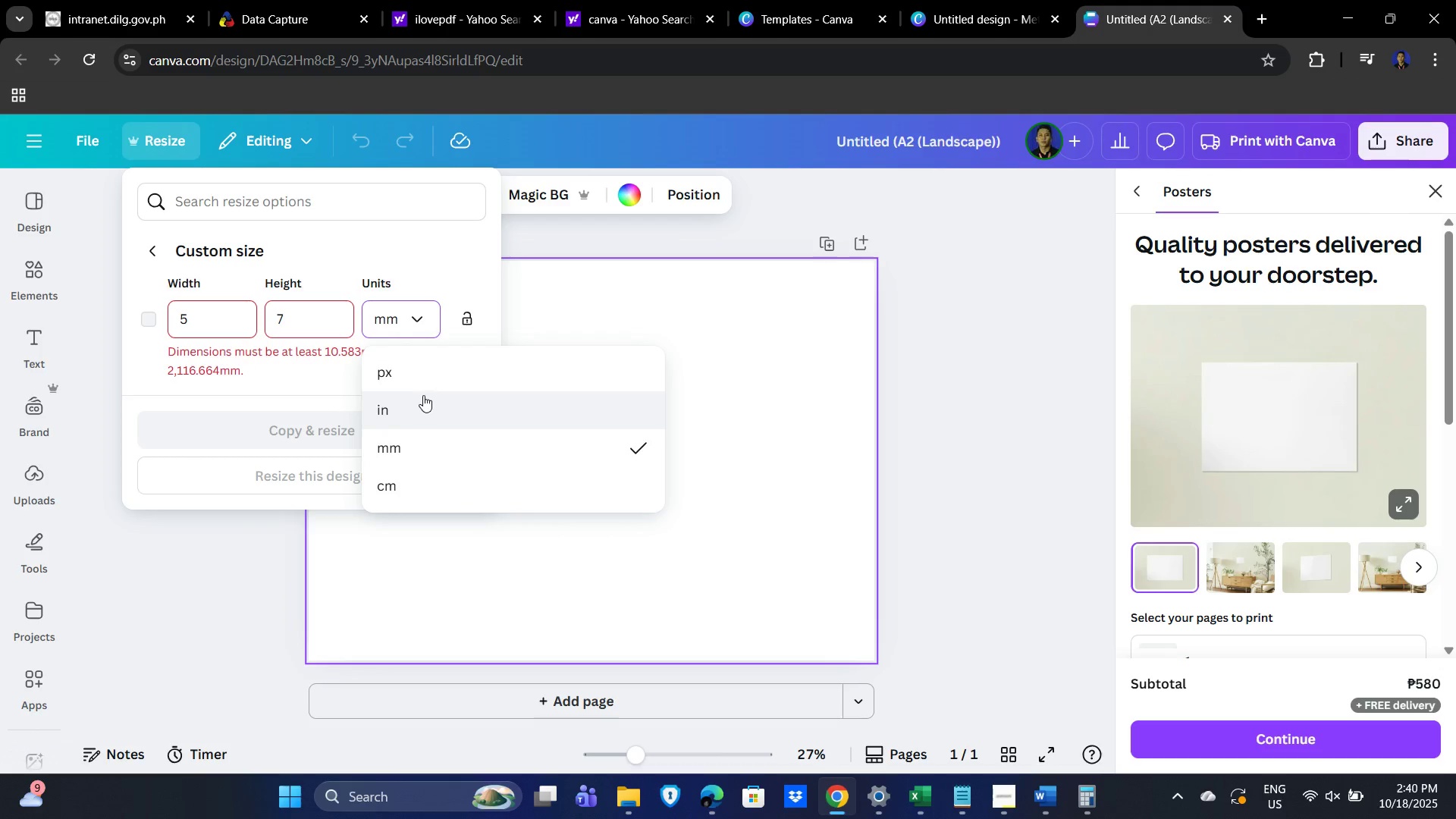 
left_click([423, 397])
 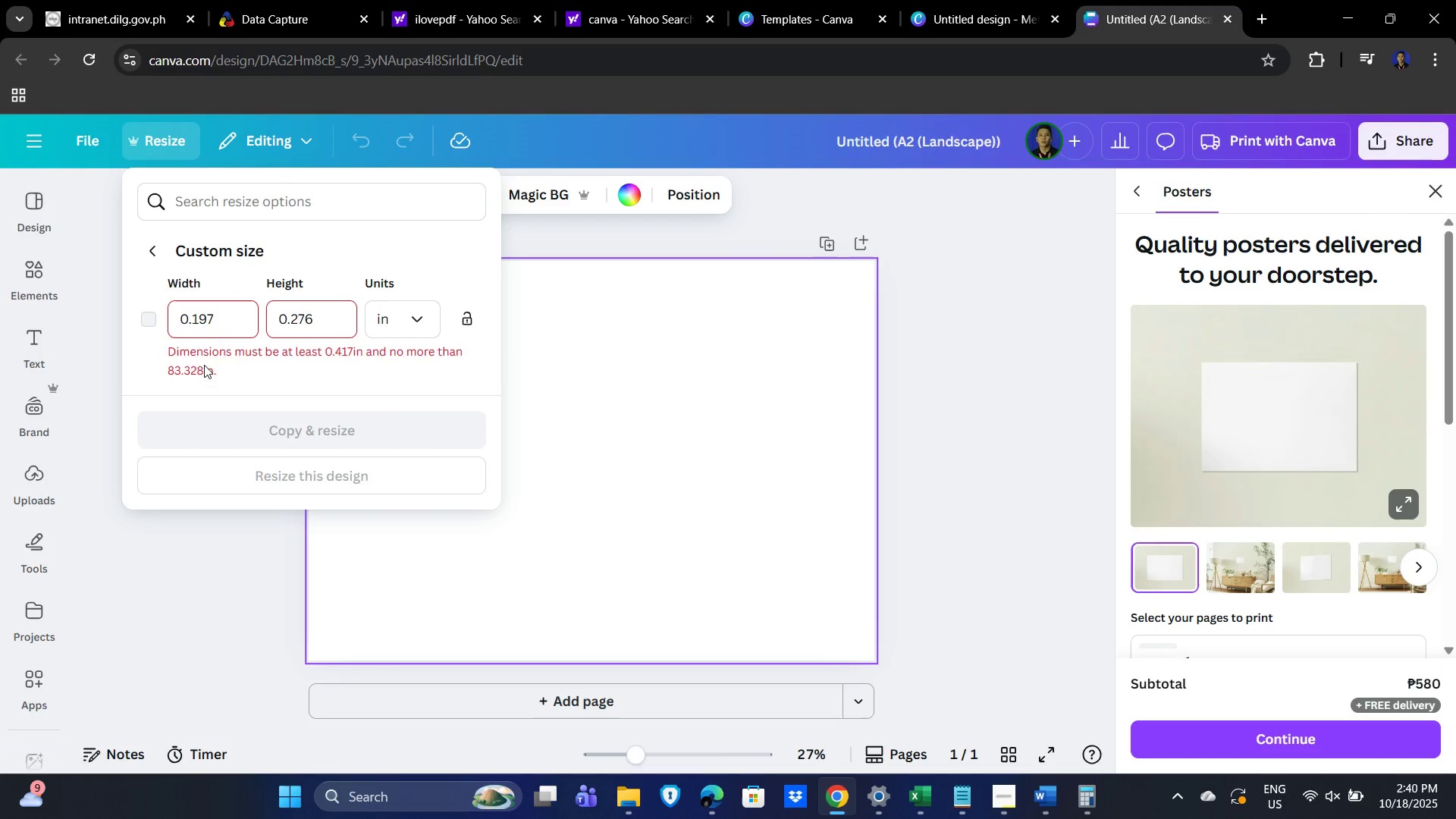 
left_click_drag(start_coordinate=[232, 321], to_coordinate=[117, 318])
 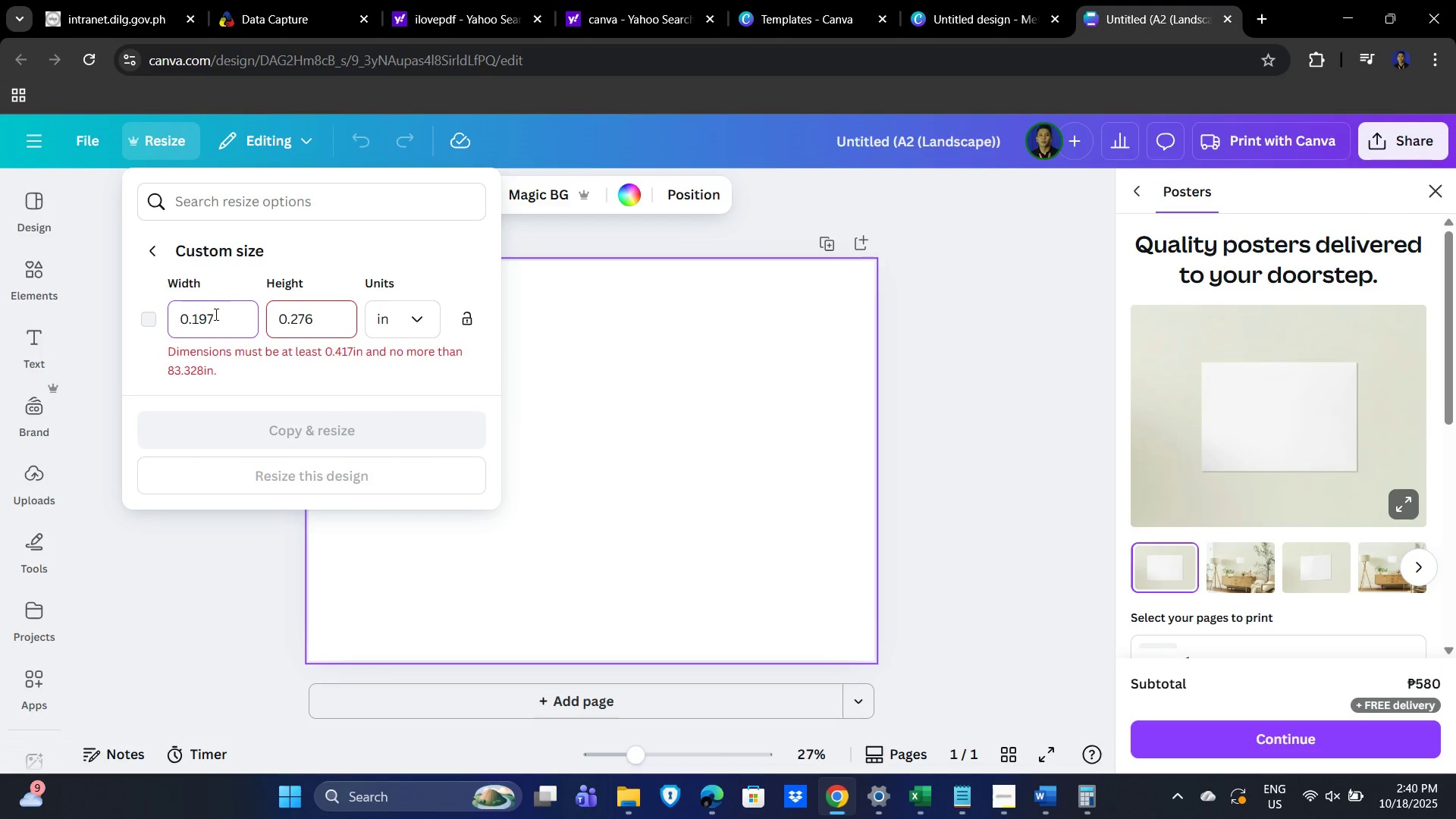 
left_click_drag(start_coordinate=[214, 315], to_coordinate=[164, 315])
 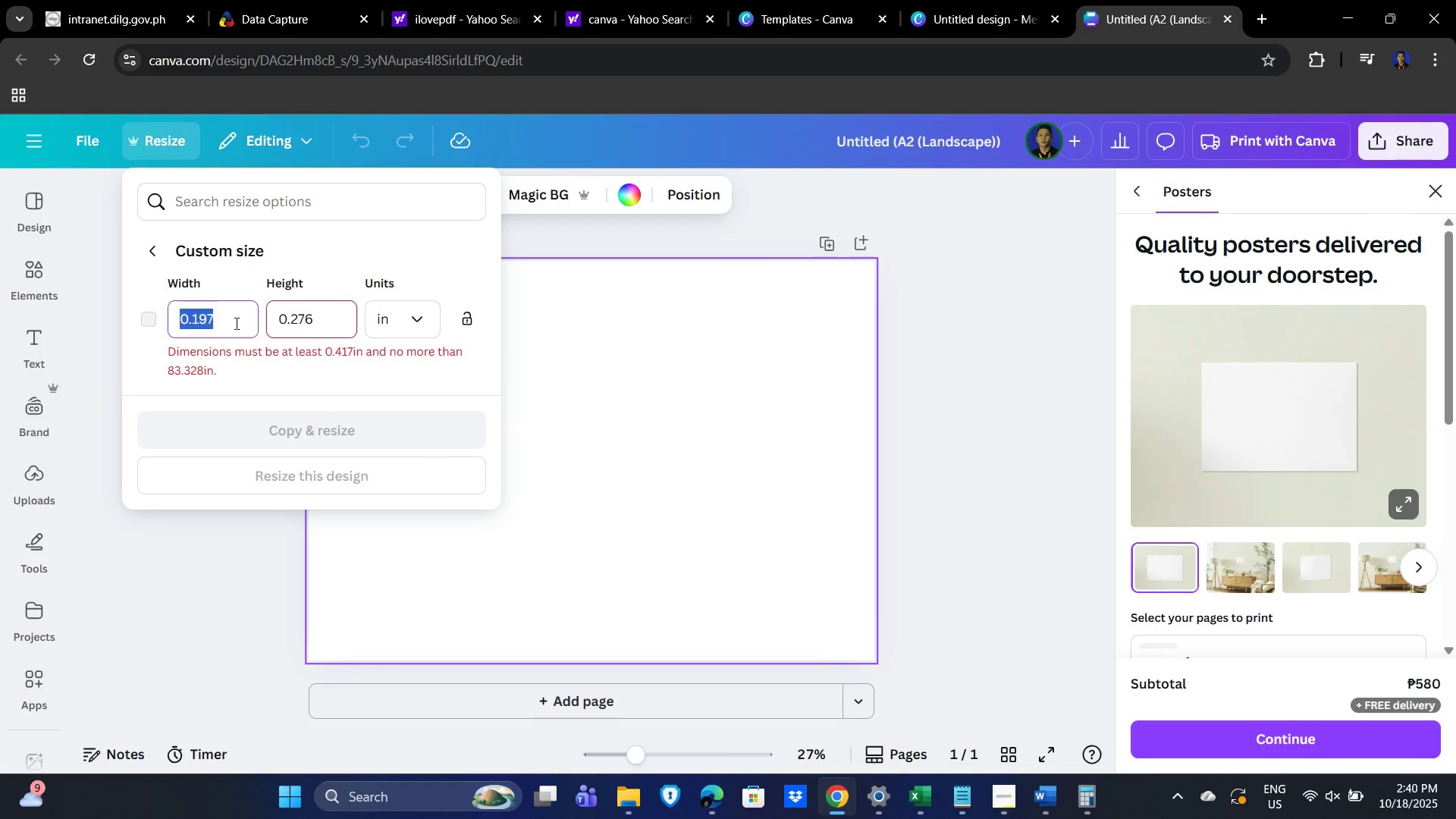 
key(Numpad7)
 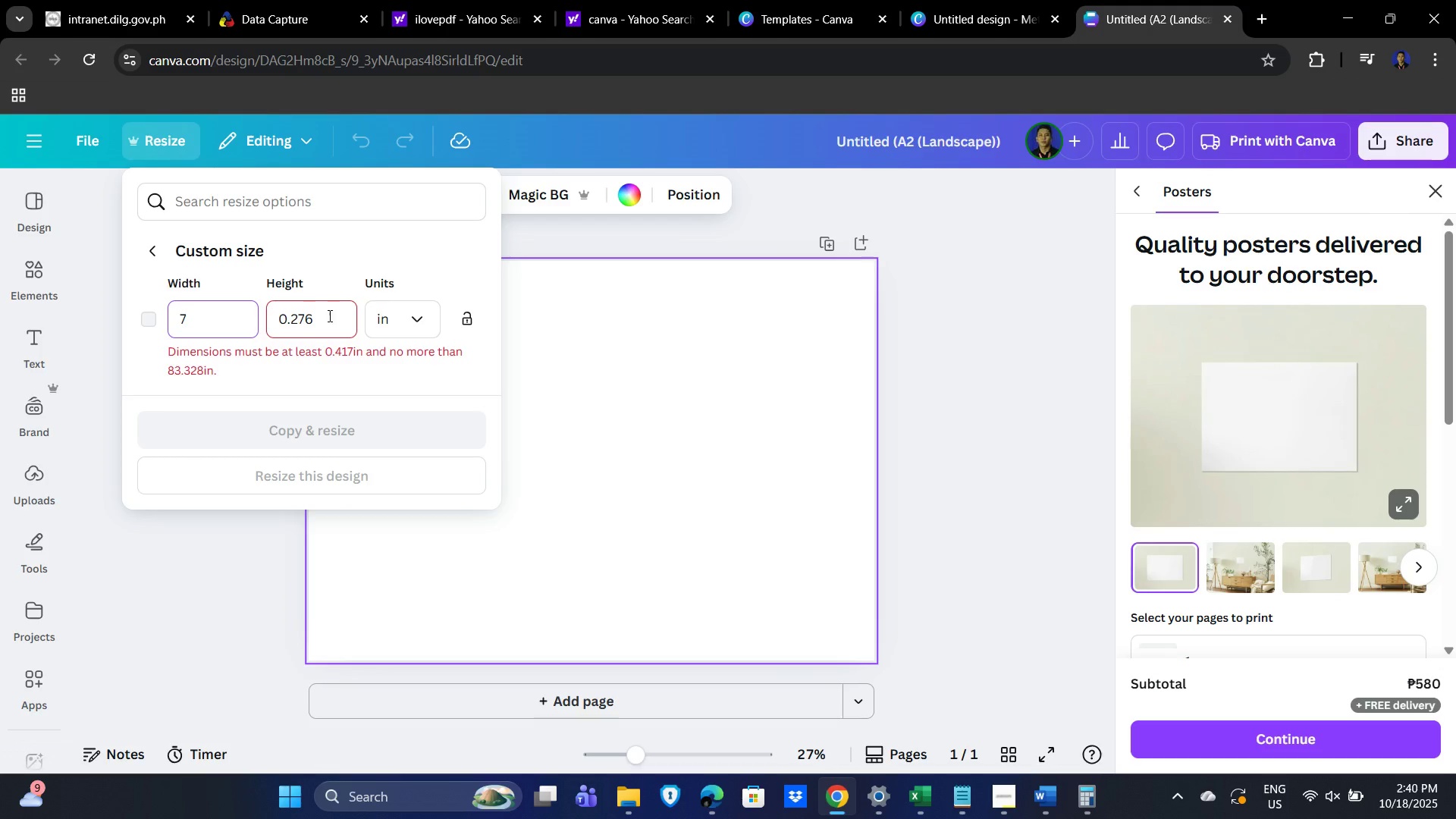 
left_click_drag(start_coordinate=[328, 312], to_coordinate=[257, 308])
 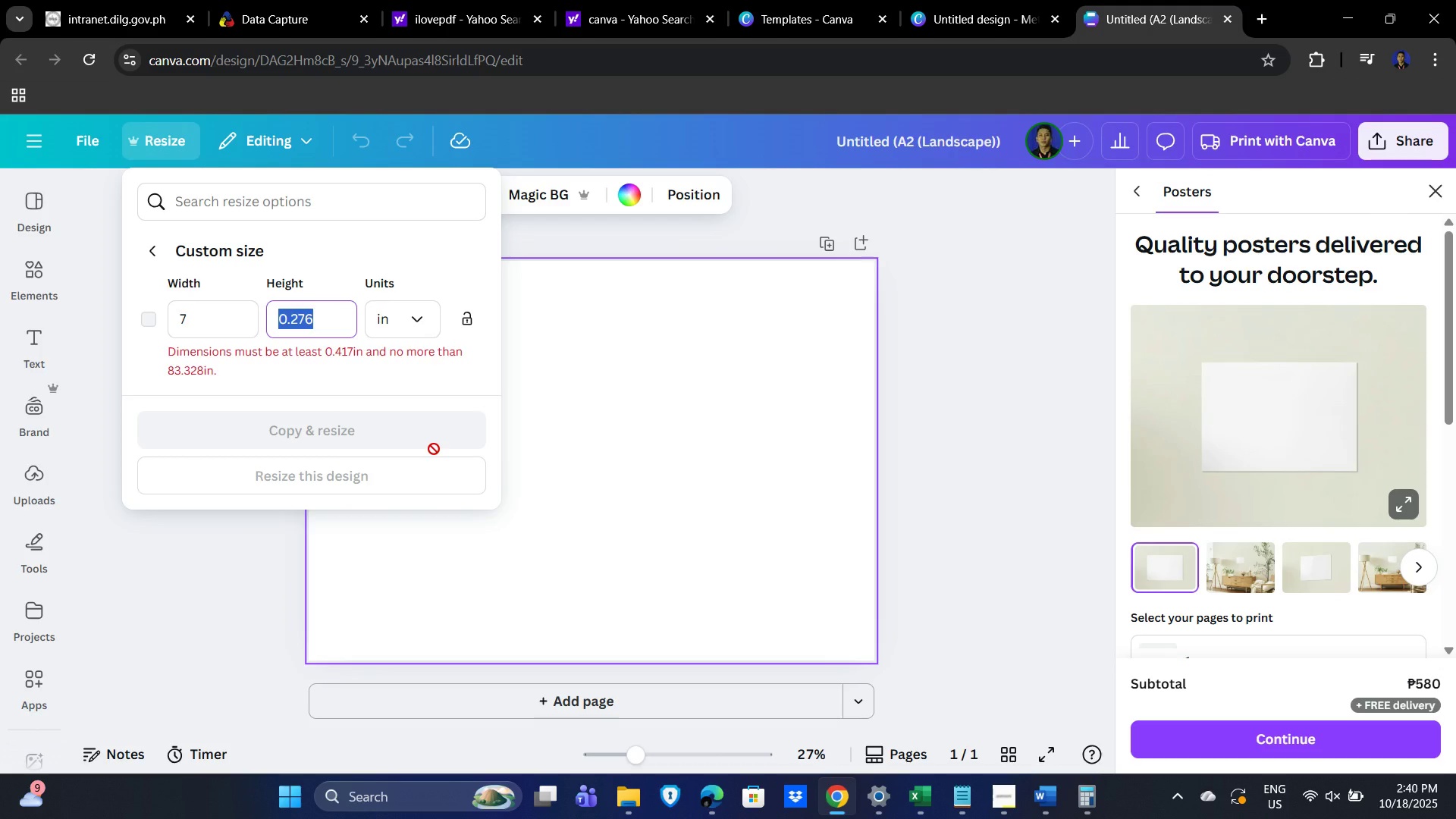 
key(Numpad5)
 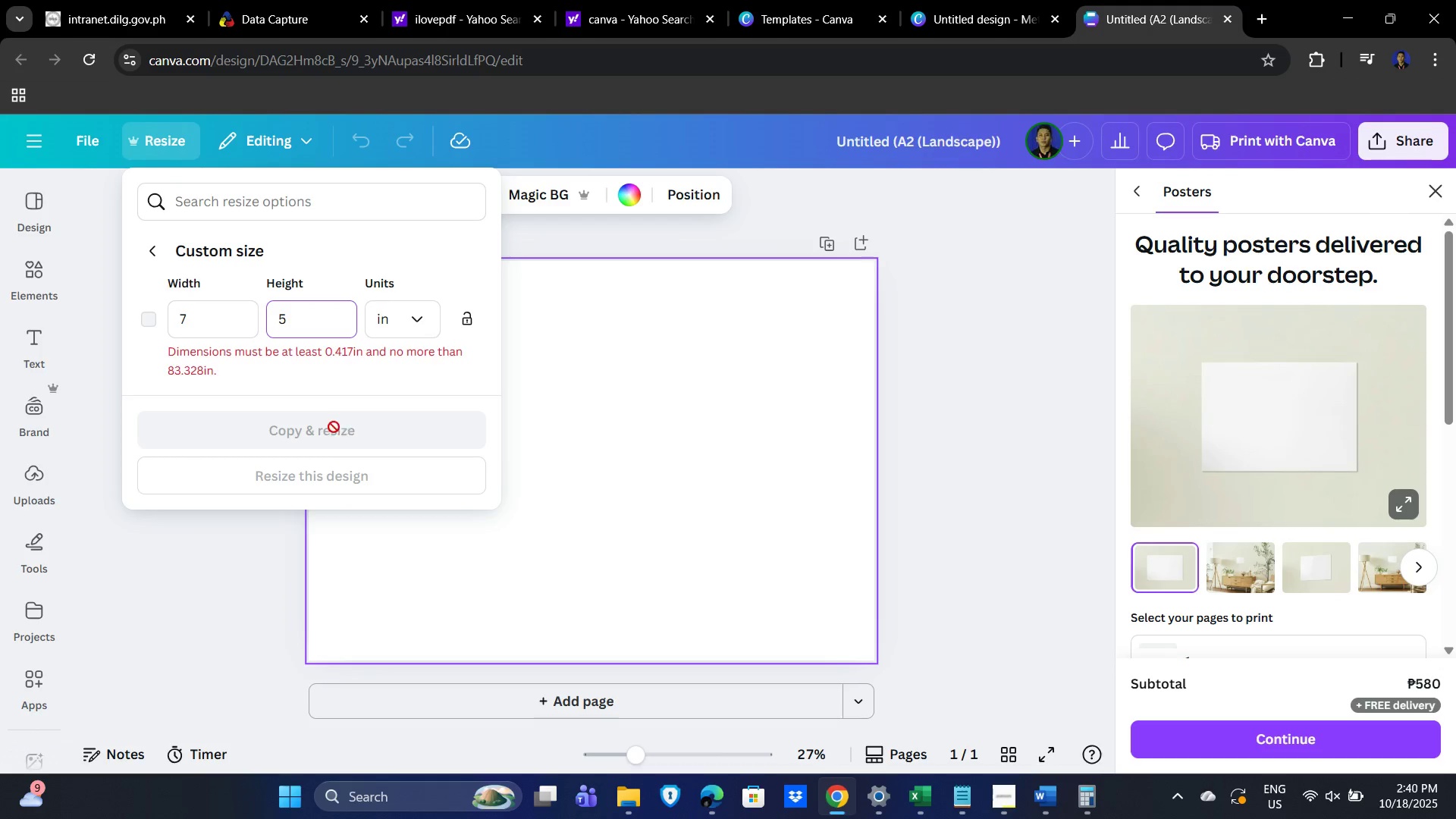 
left_click([397, 385])
 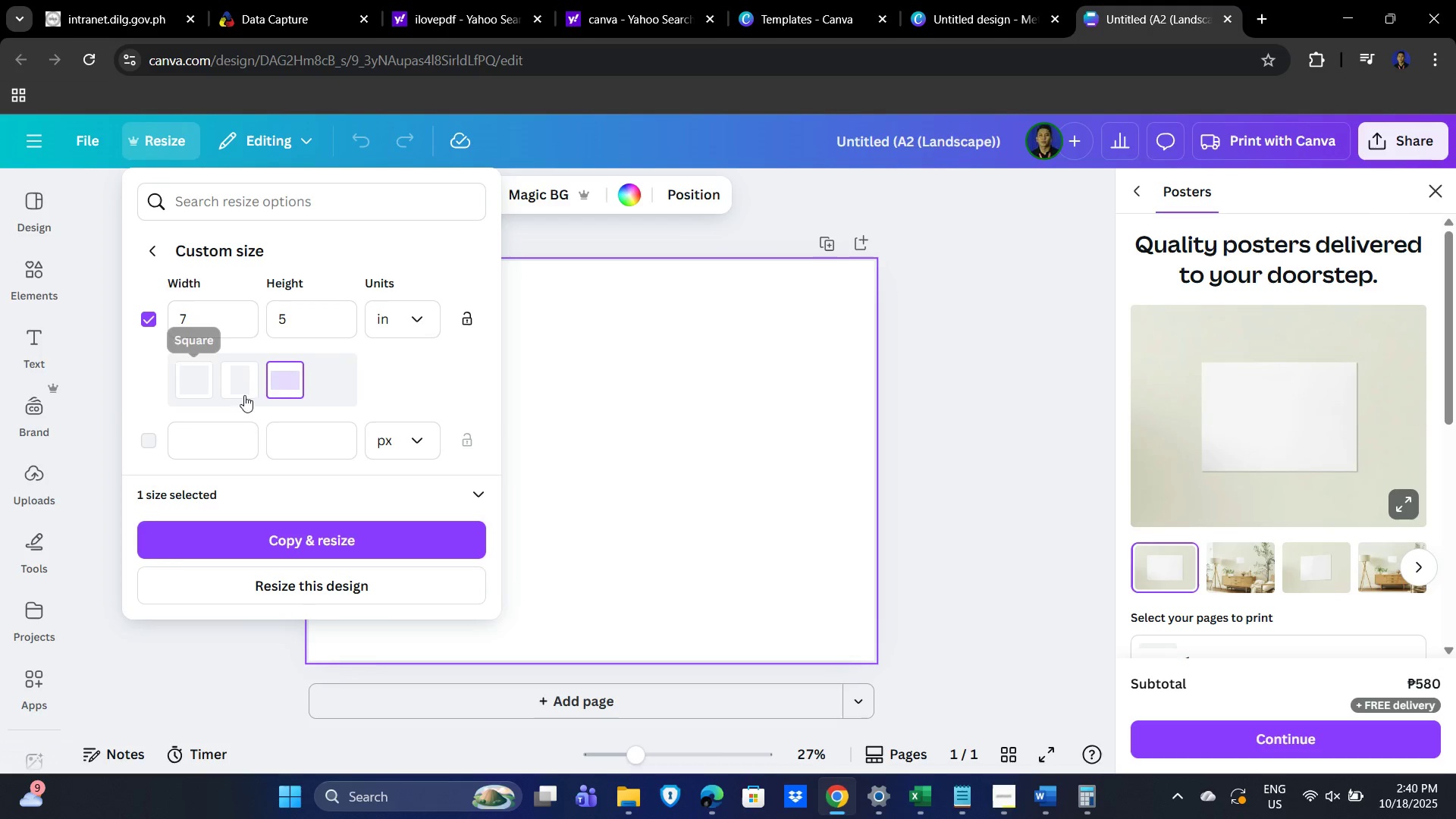 
left_click([297, 390])
 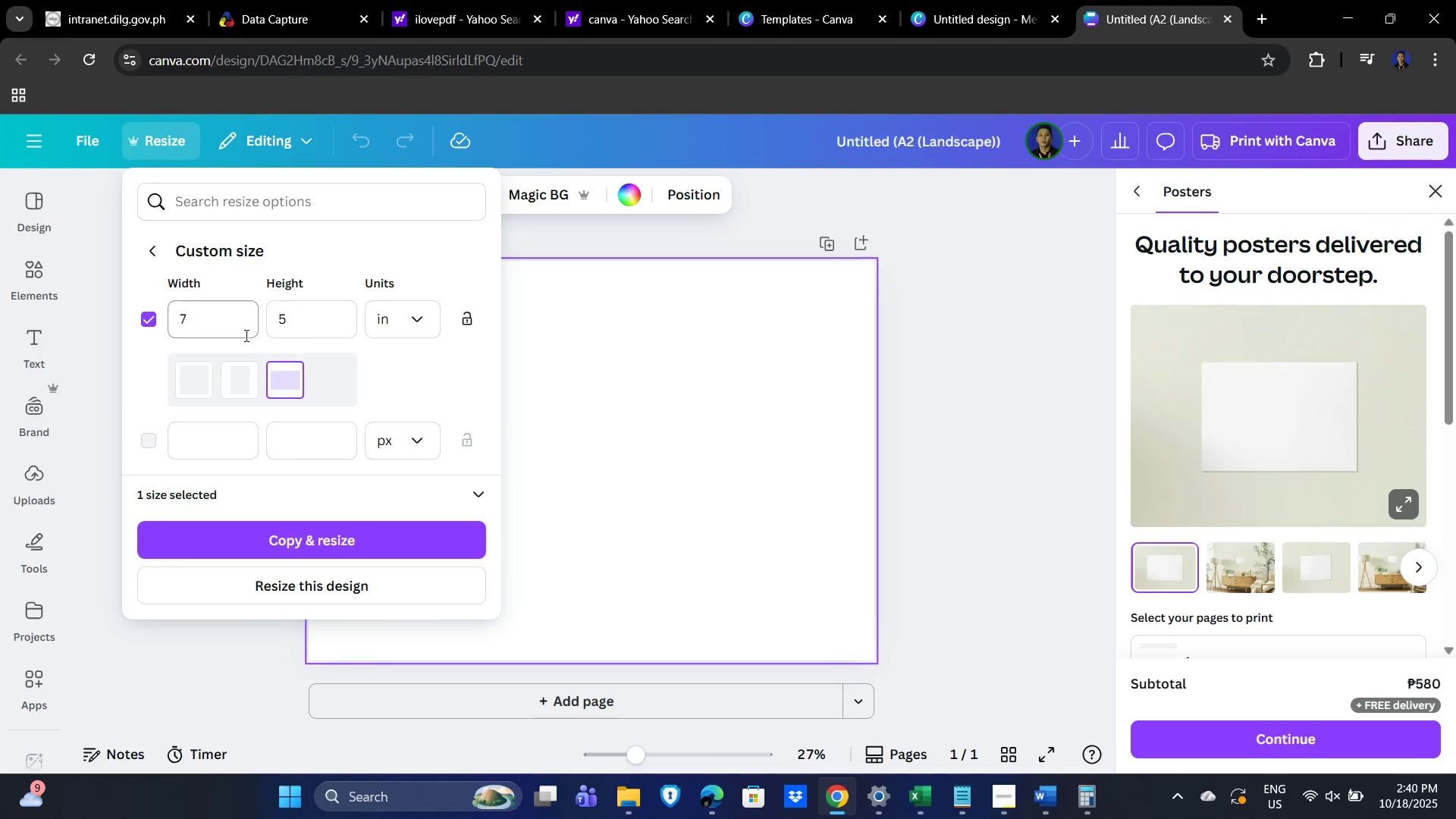 
left_click([206, 322])
 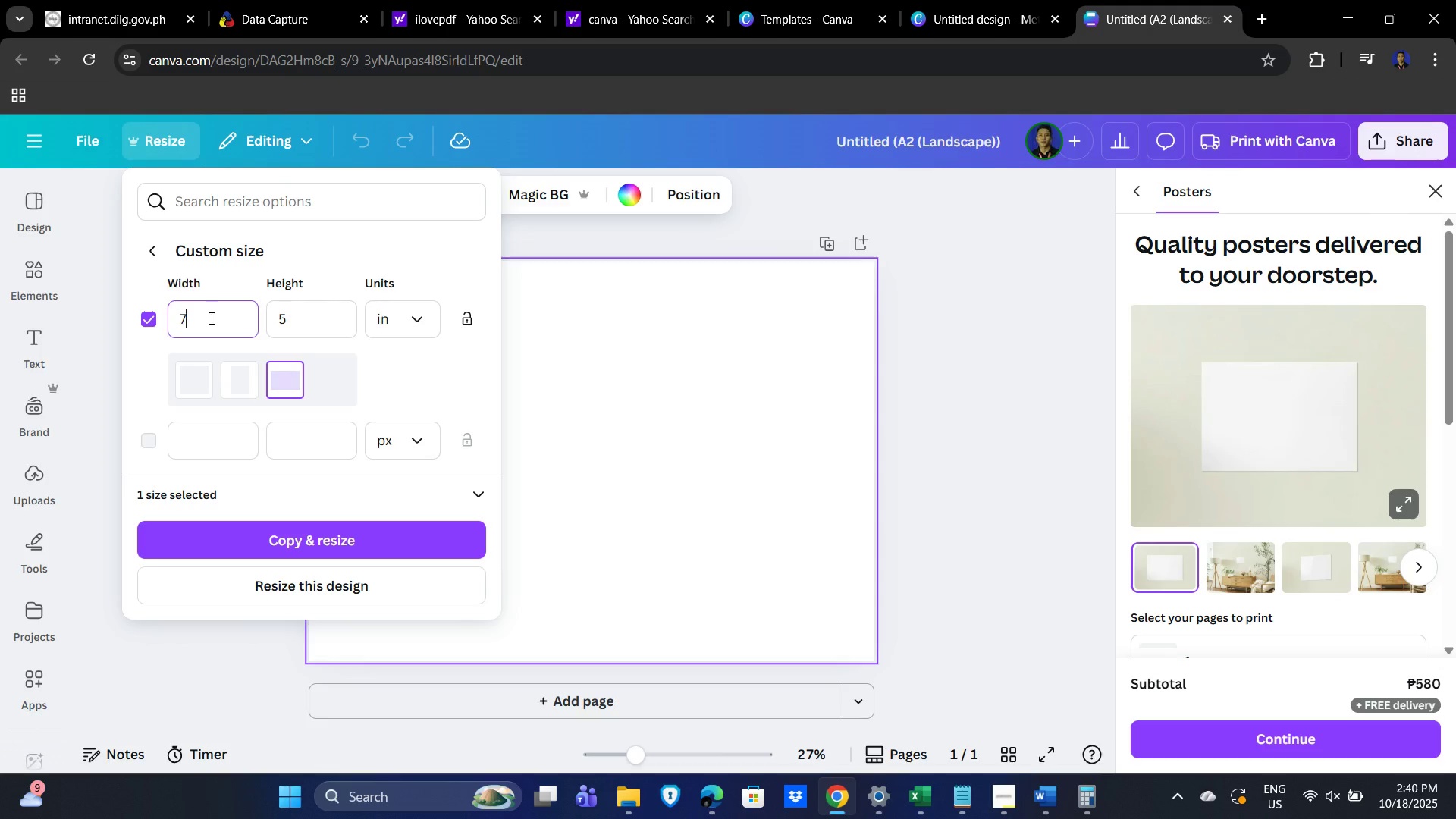 
key(Backspace)
 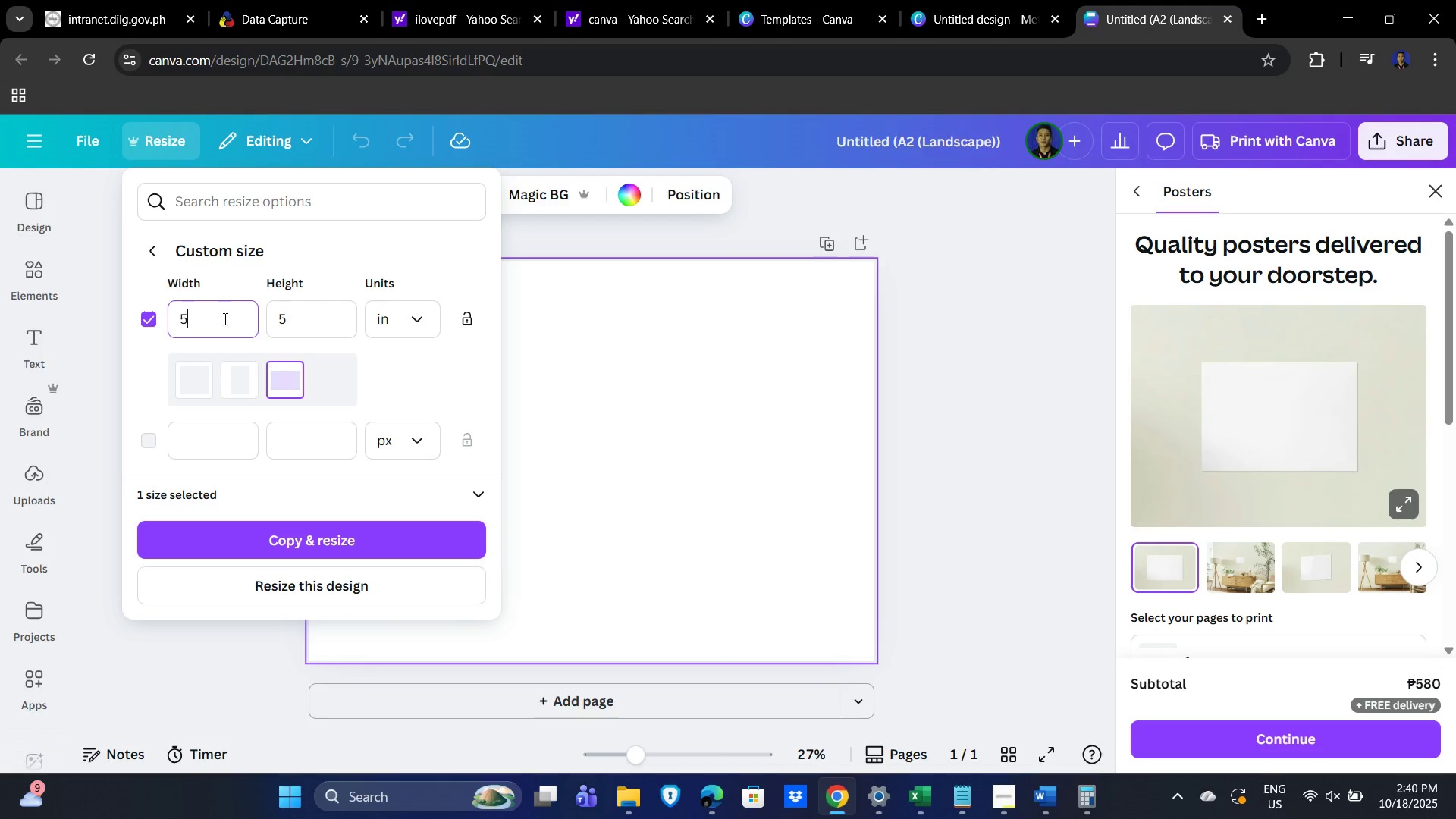 
key(Numpad5)
 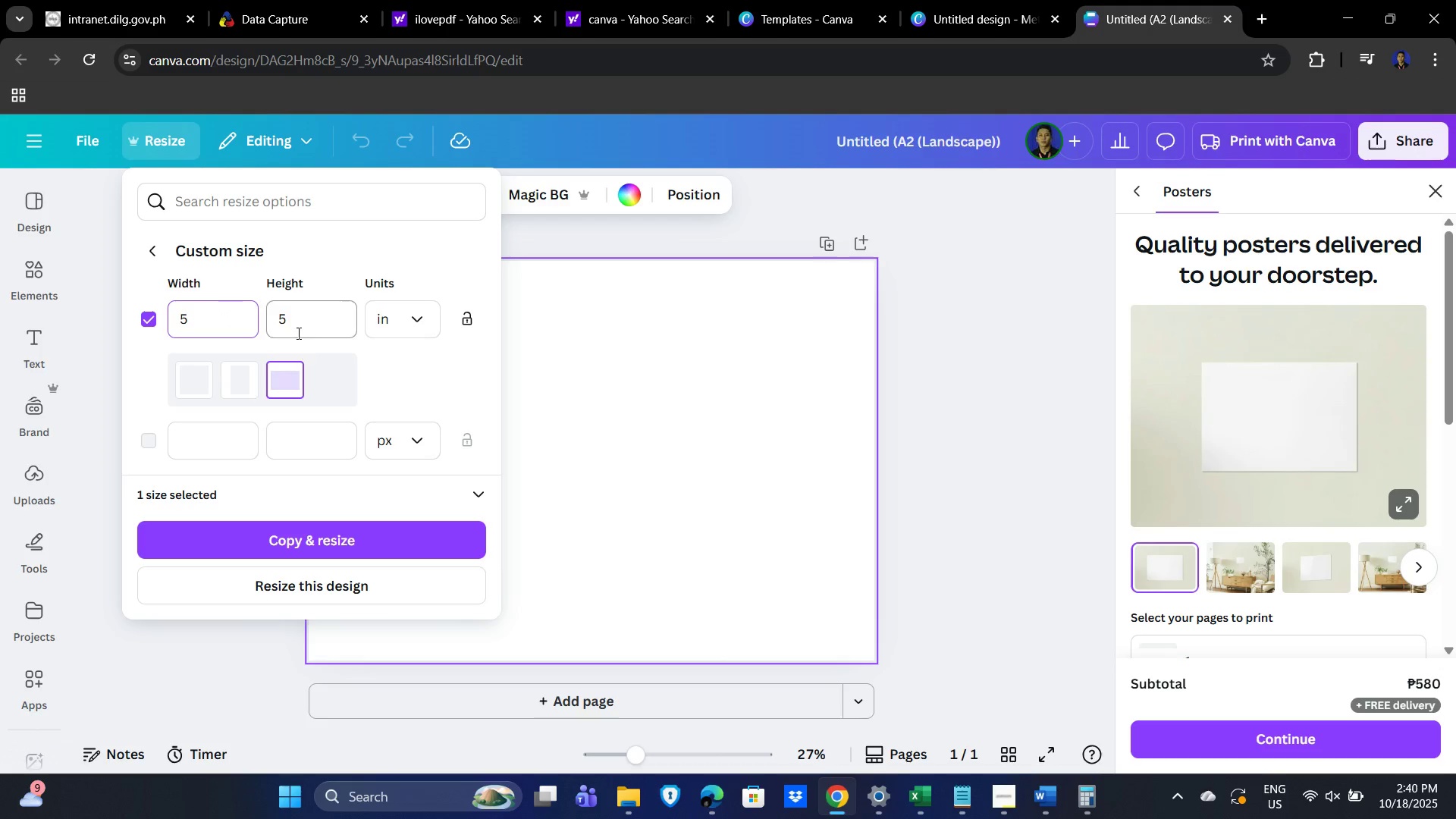 
left_click([297, 320])
 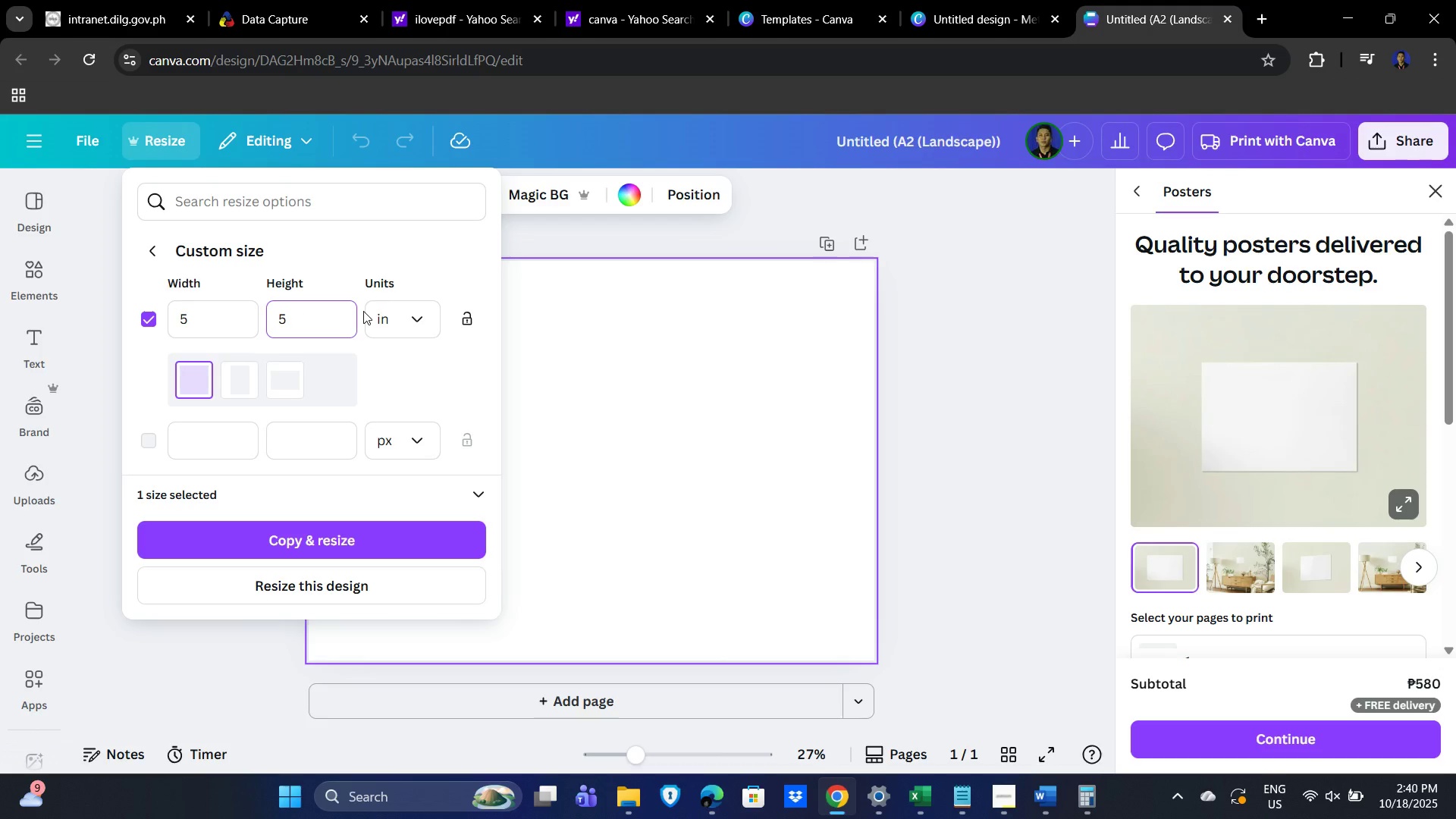 
key(Backspace)
 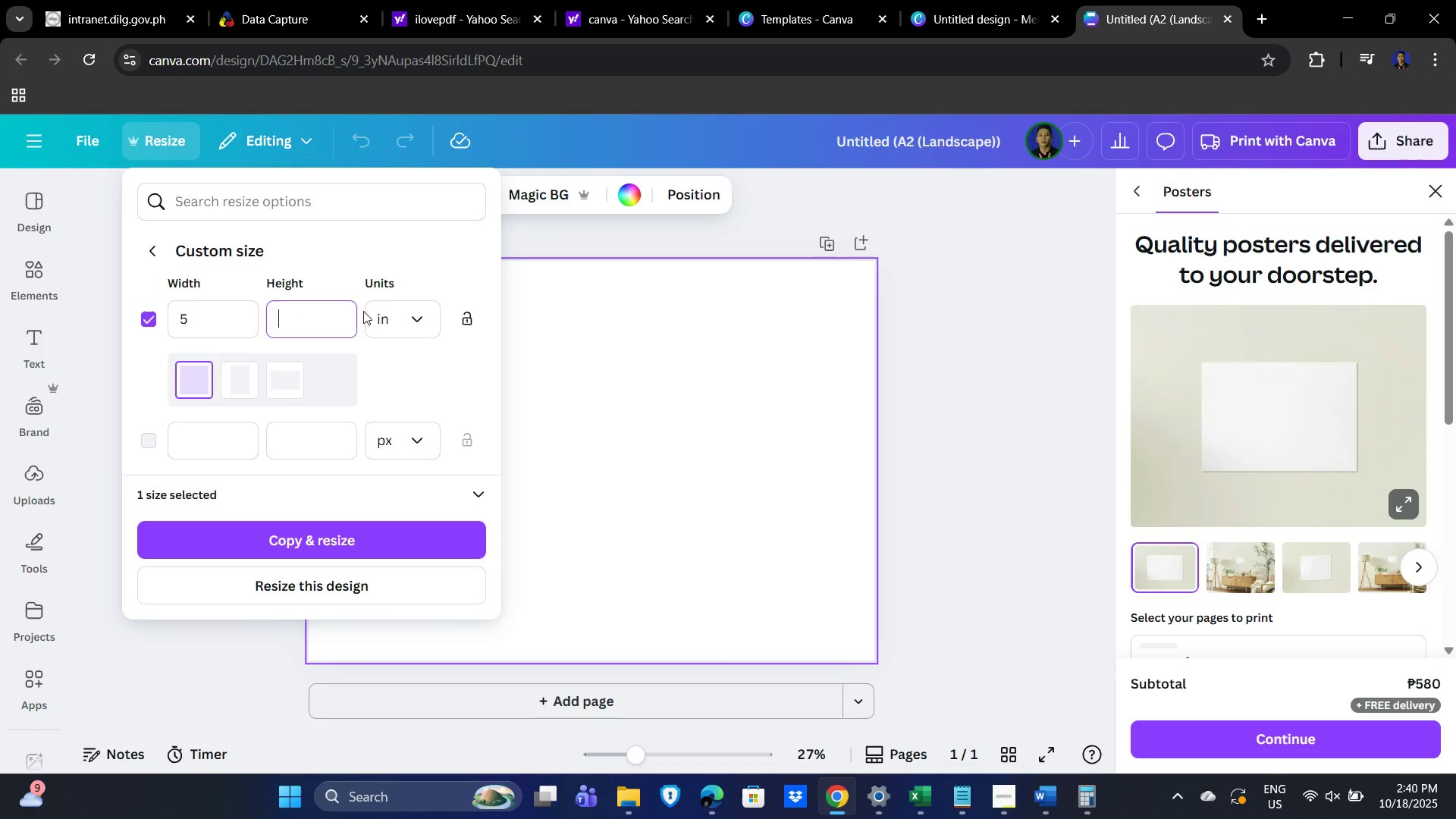 
key(Numpad7)
 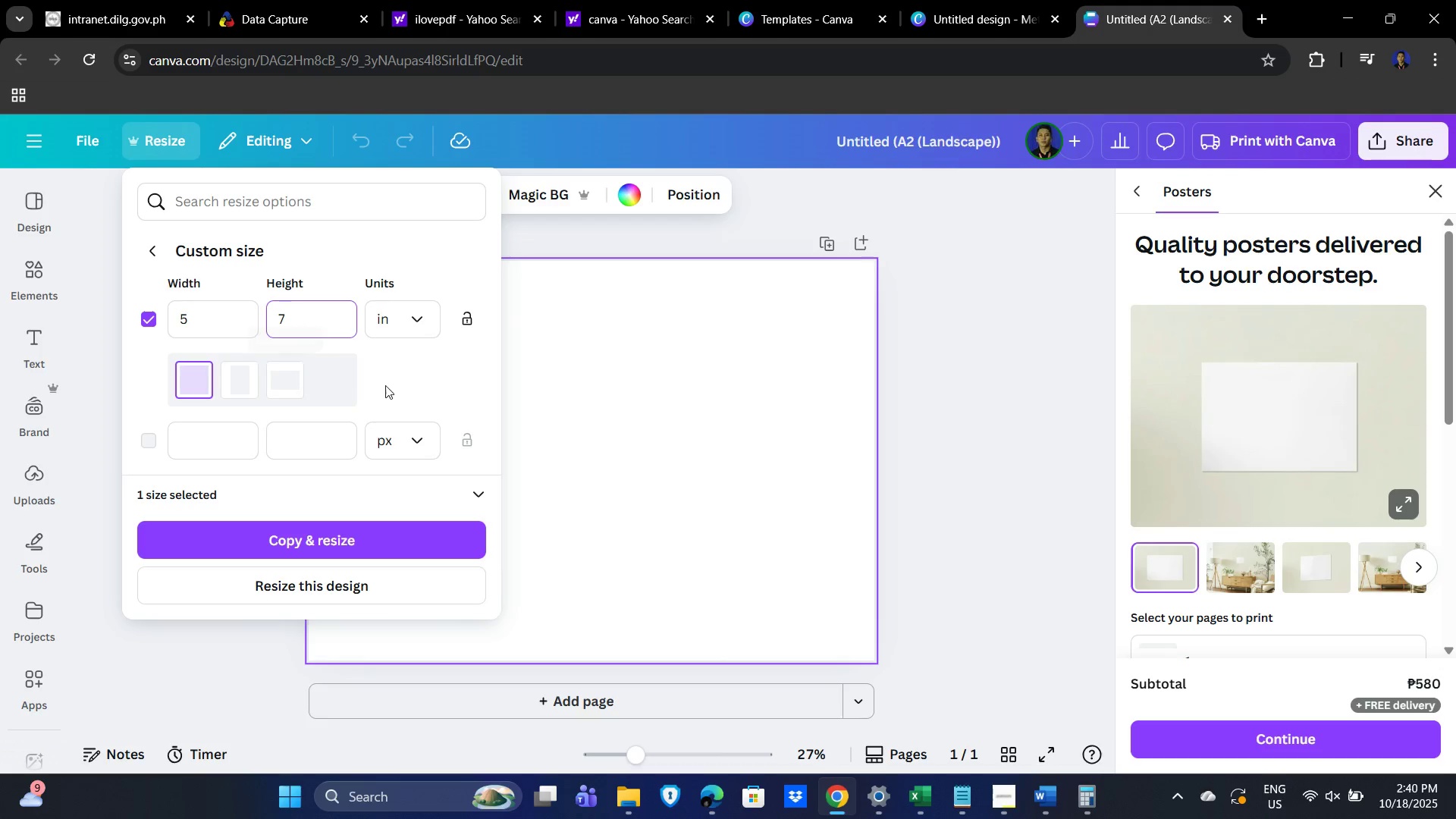 
left_click([284, 381])
 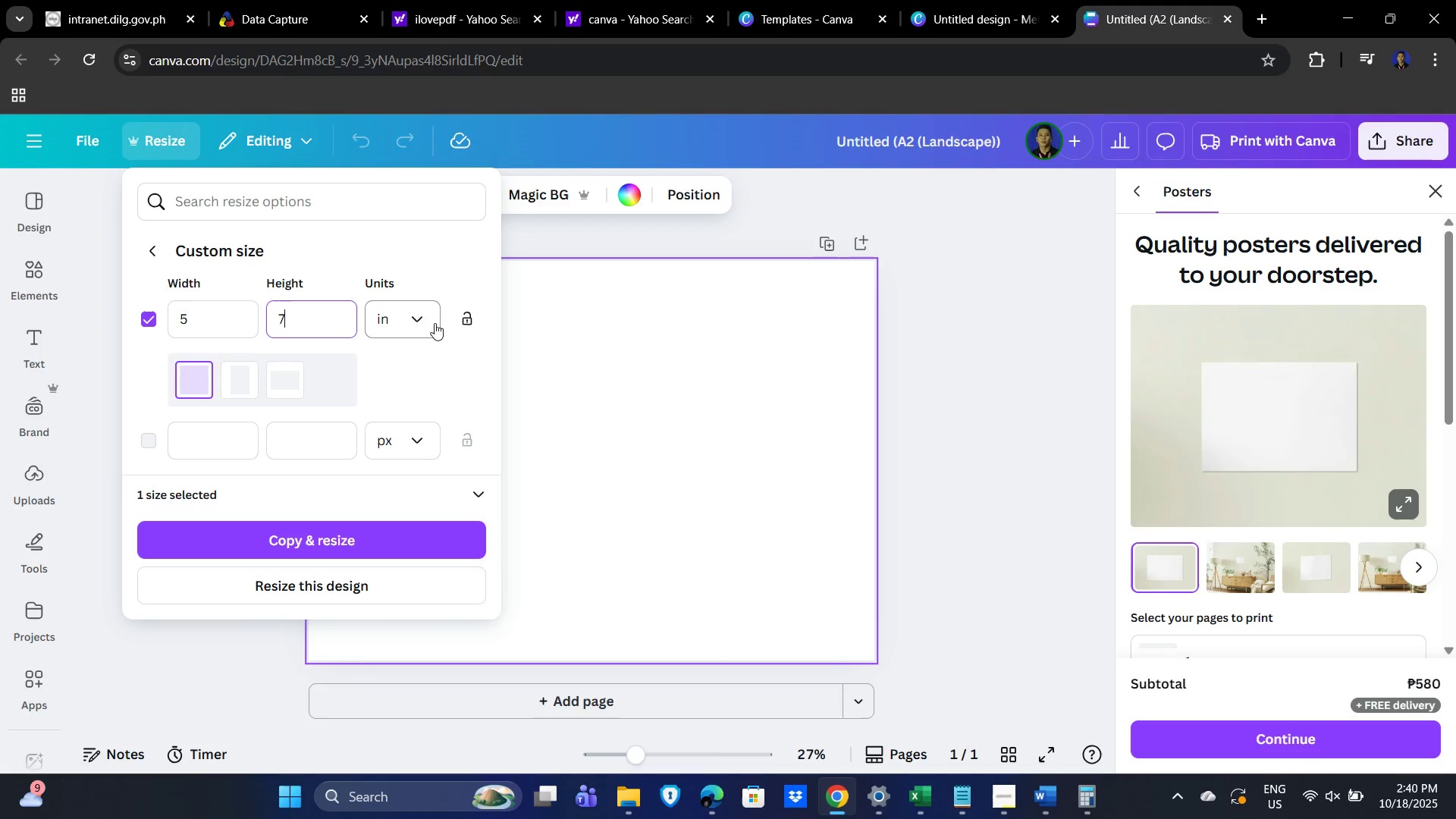 
left_click([431, 385])
 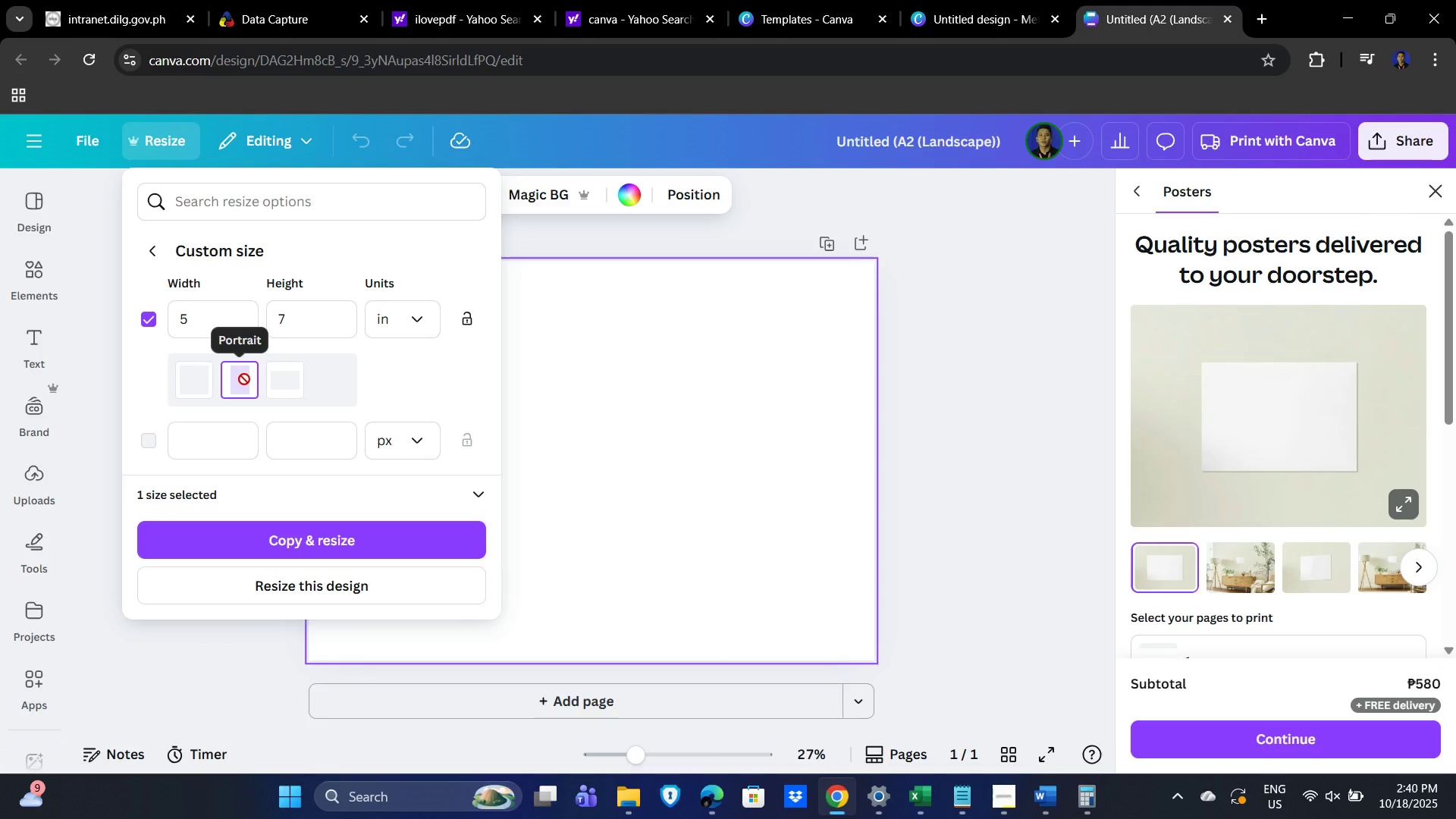 
left_click([294, 316])
 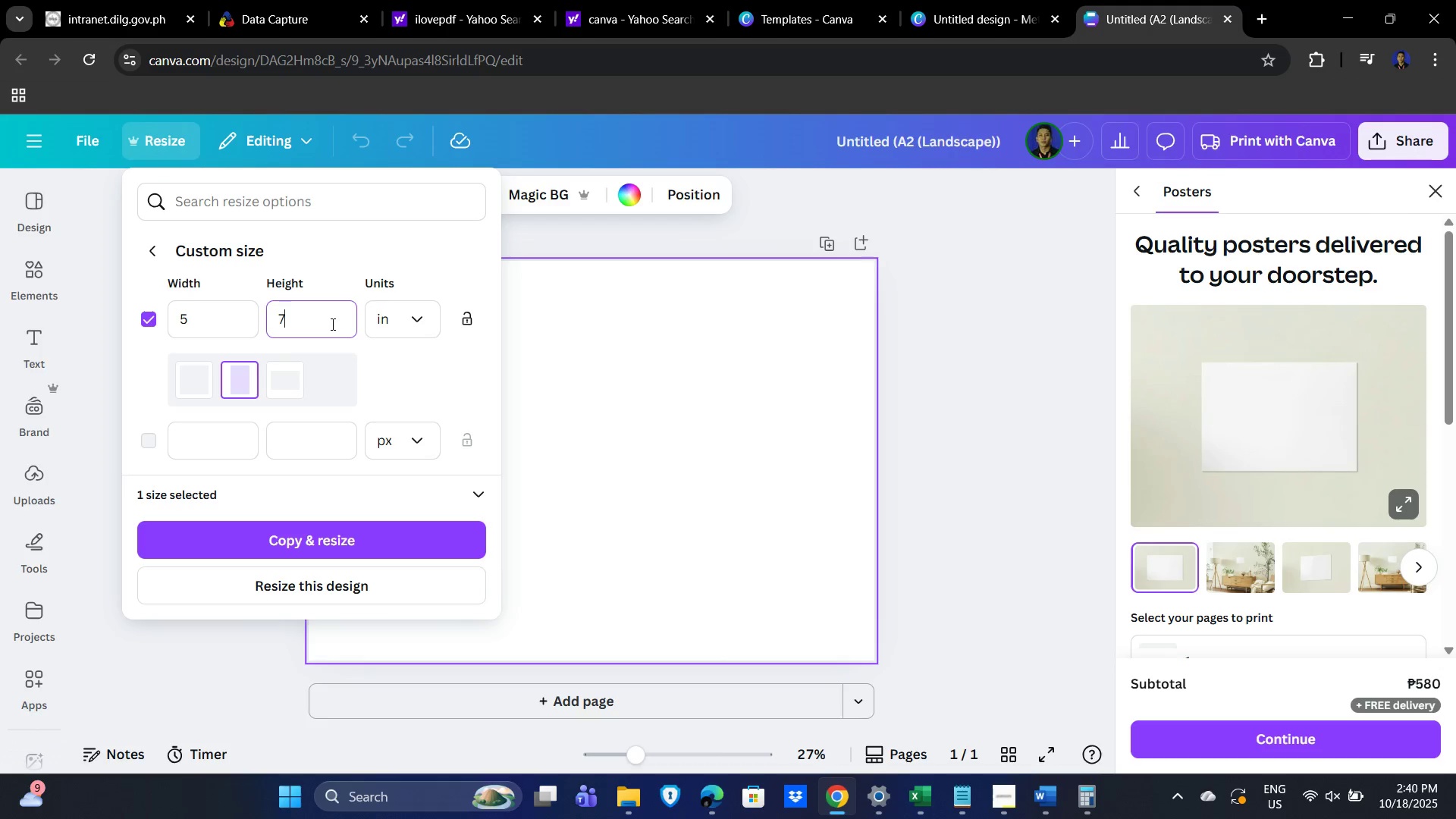 
key(Backspace)
 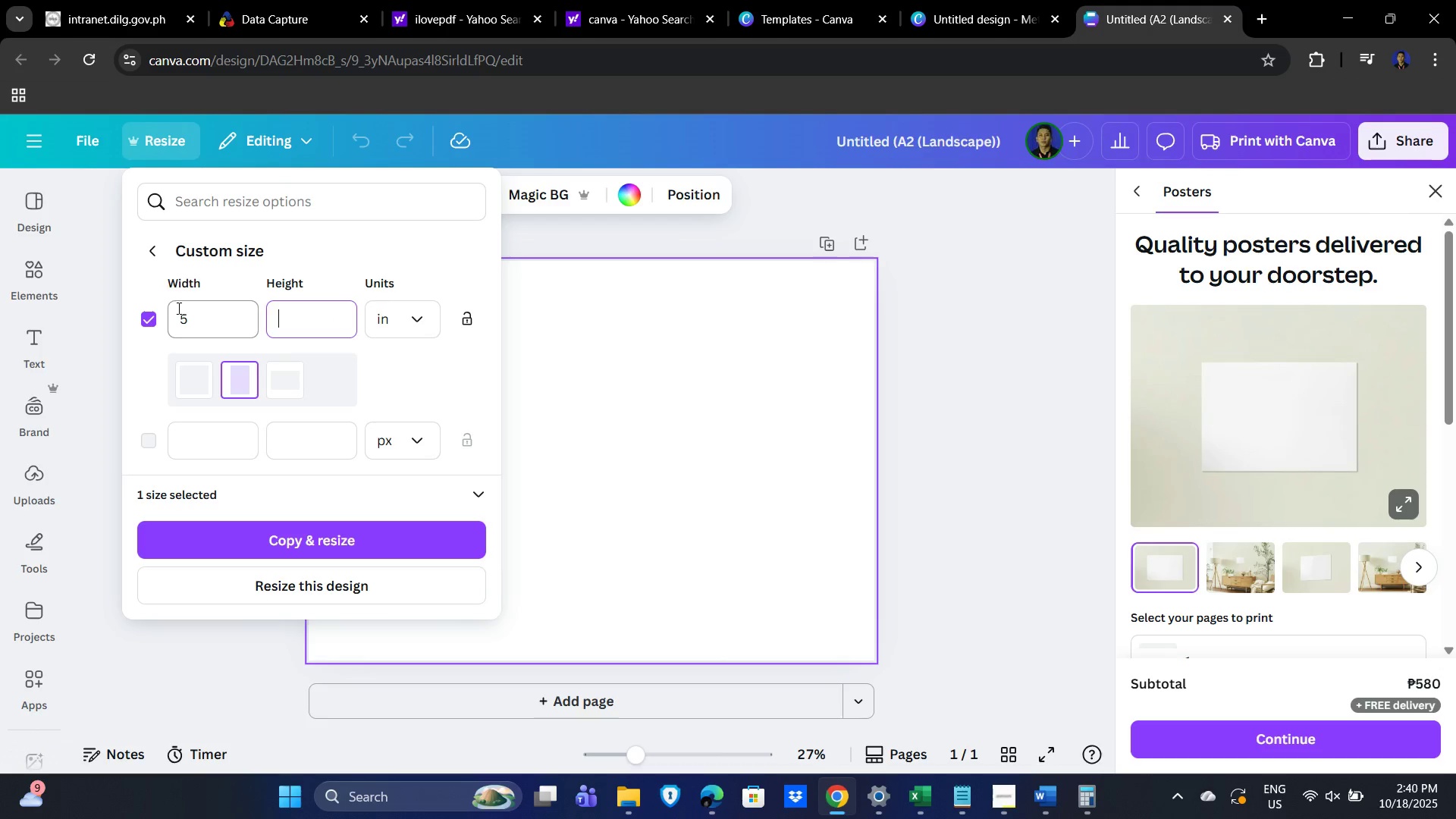 
left_click([192, 317])
 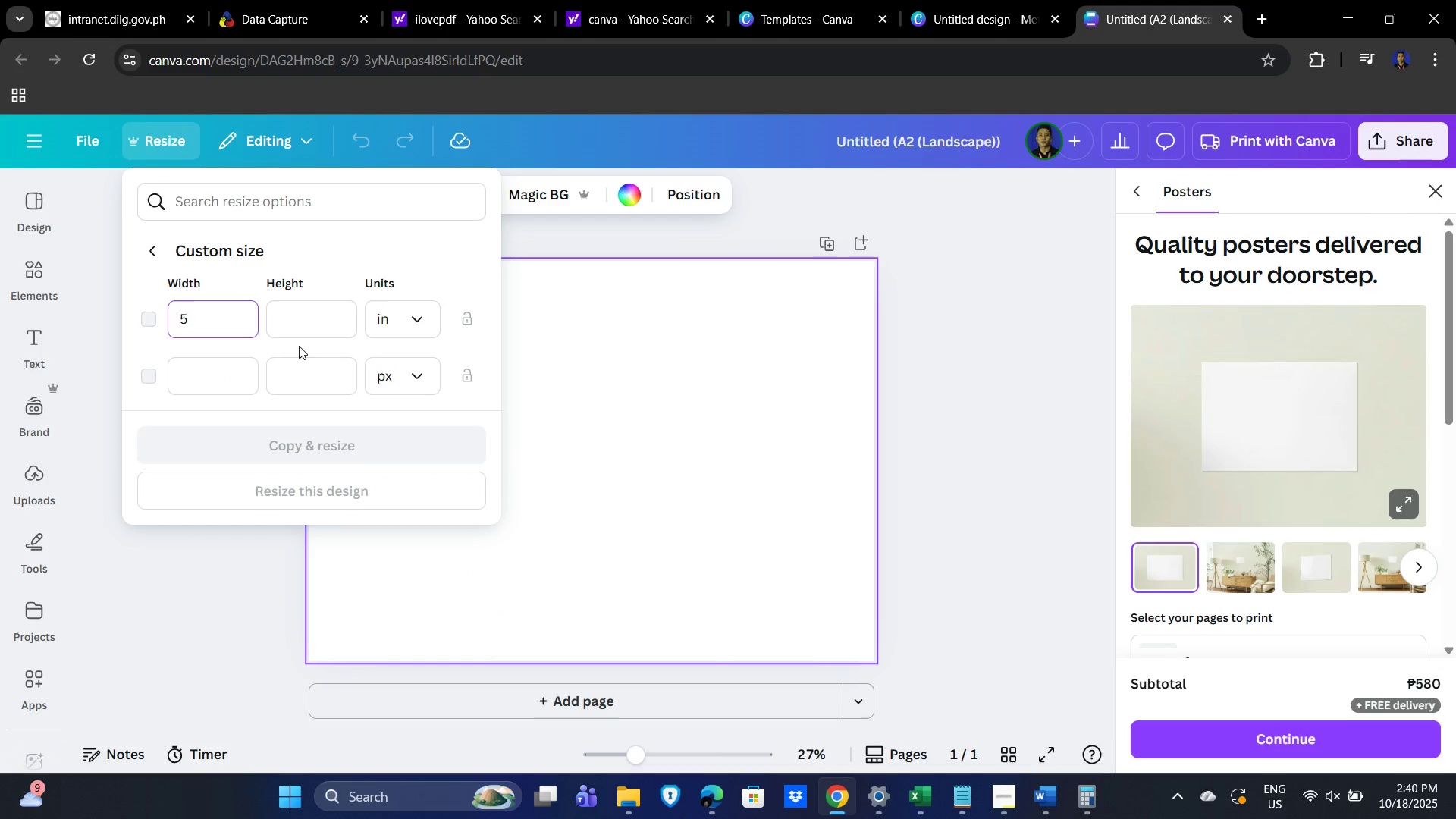 
key(Backspace)
 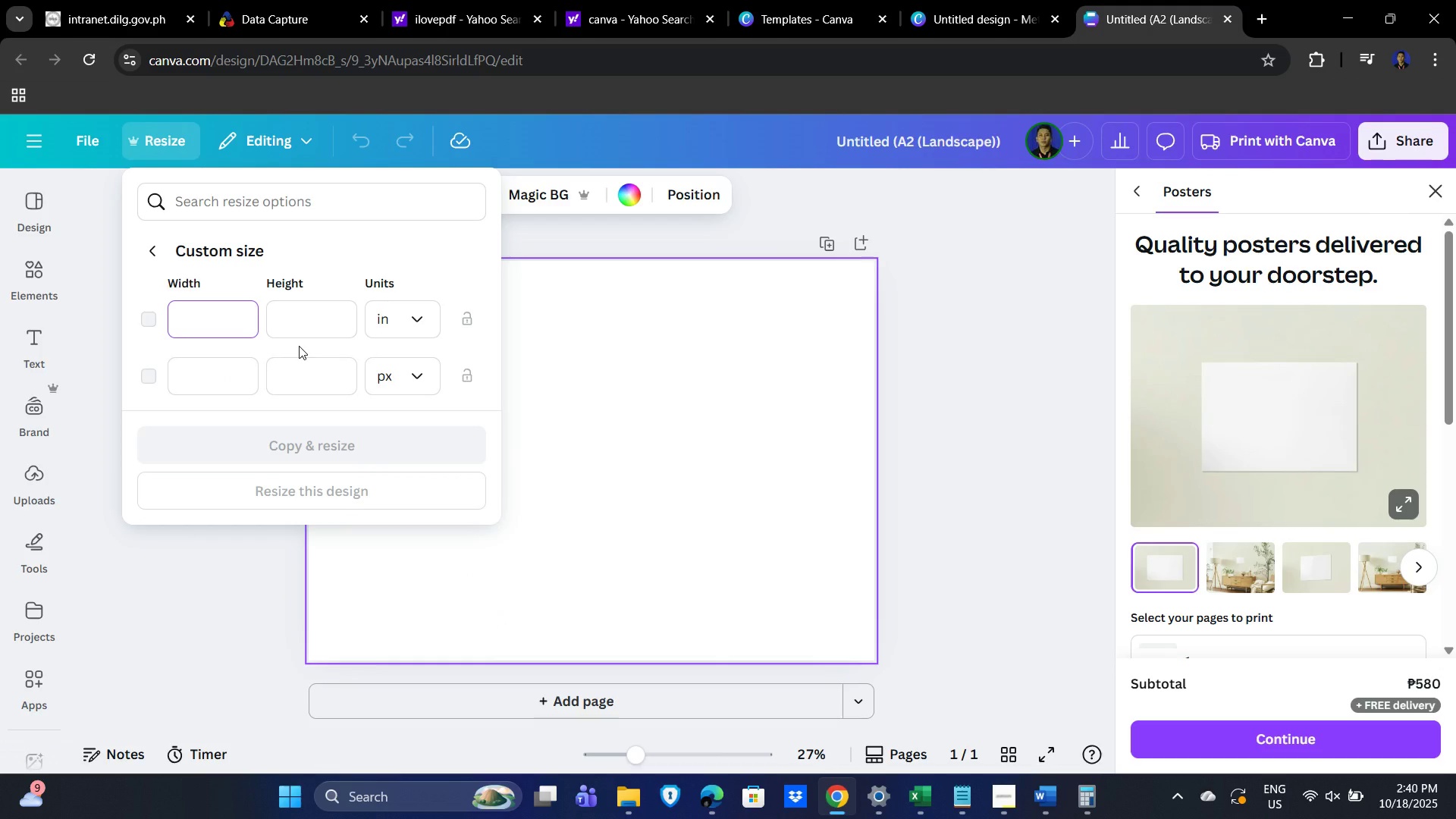 
key(Numpad5)
 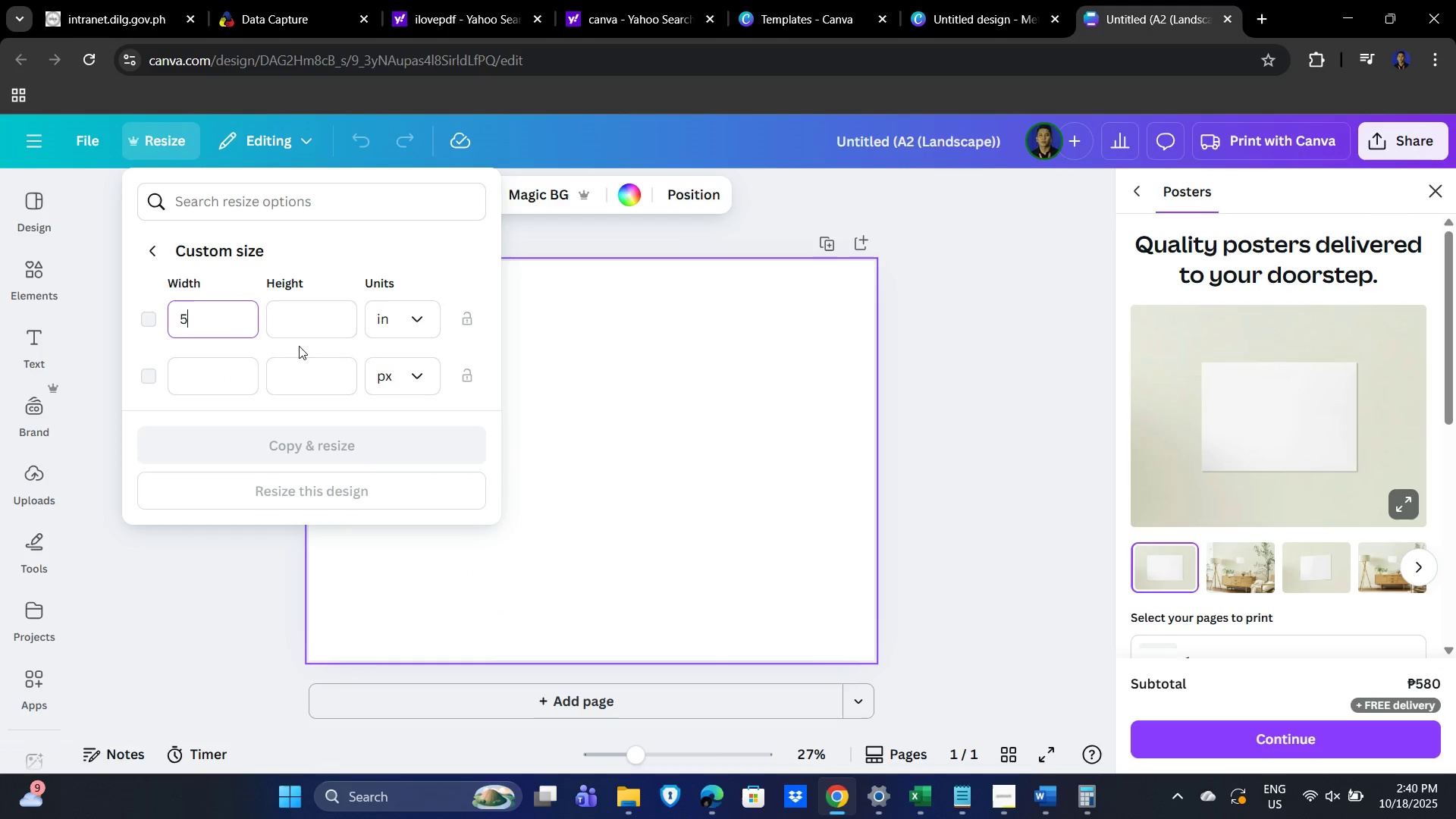 
key(Backspace)
 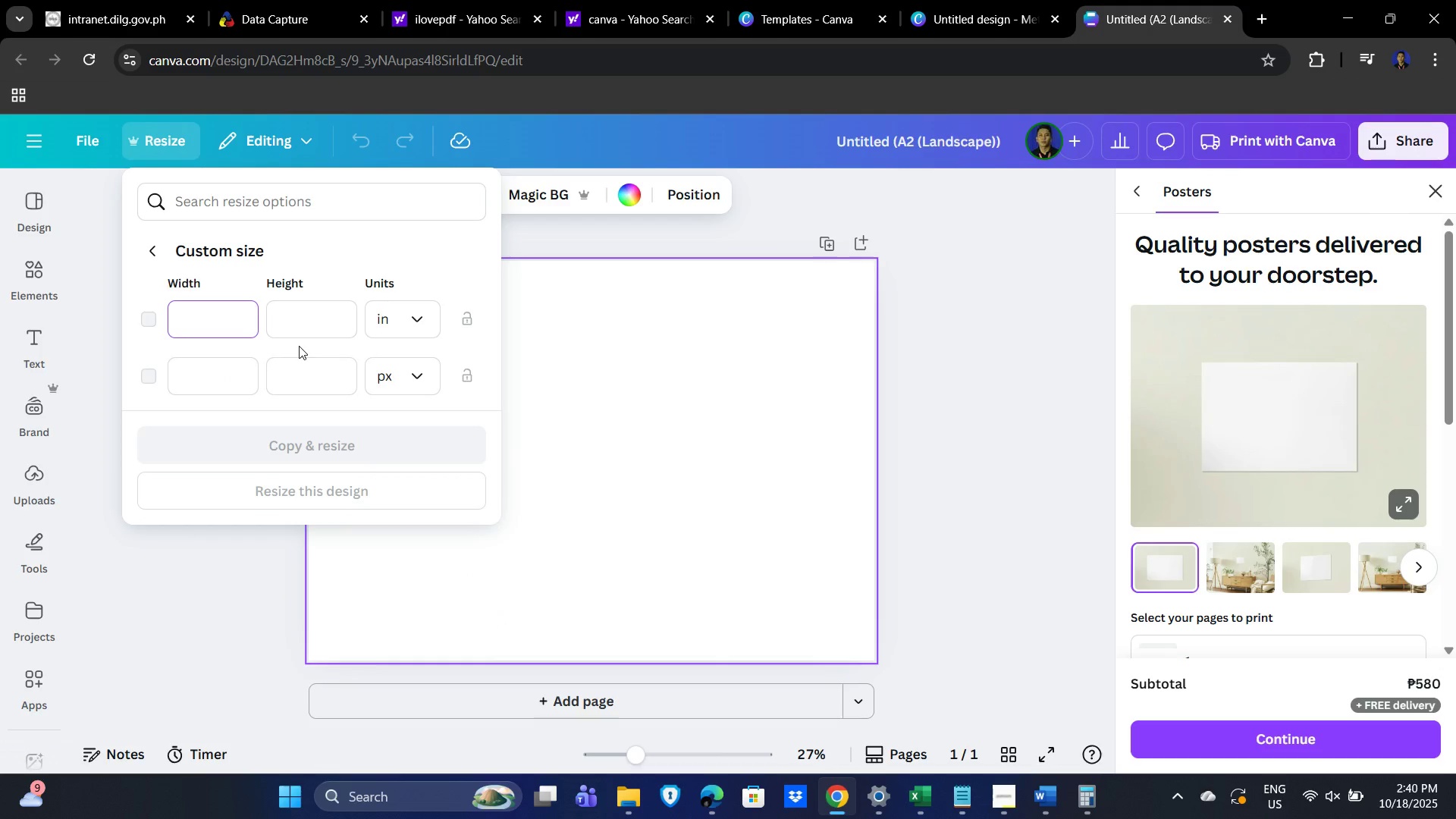 
key(Numpad5)
 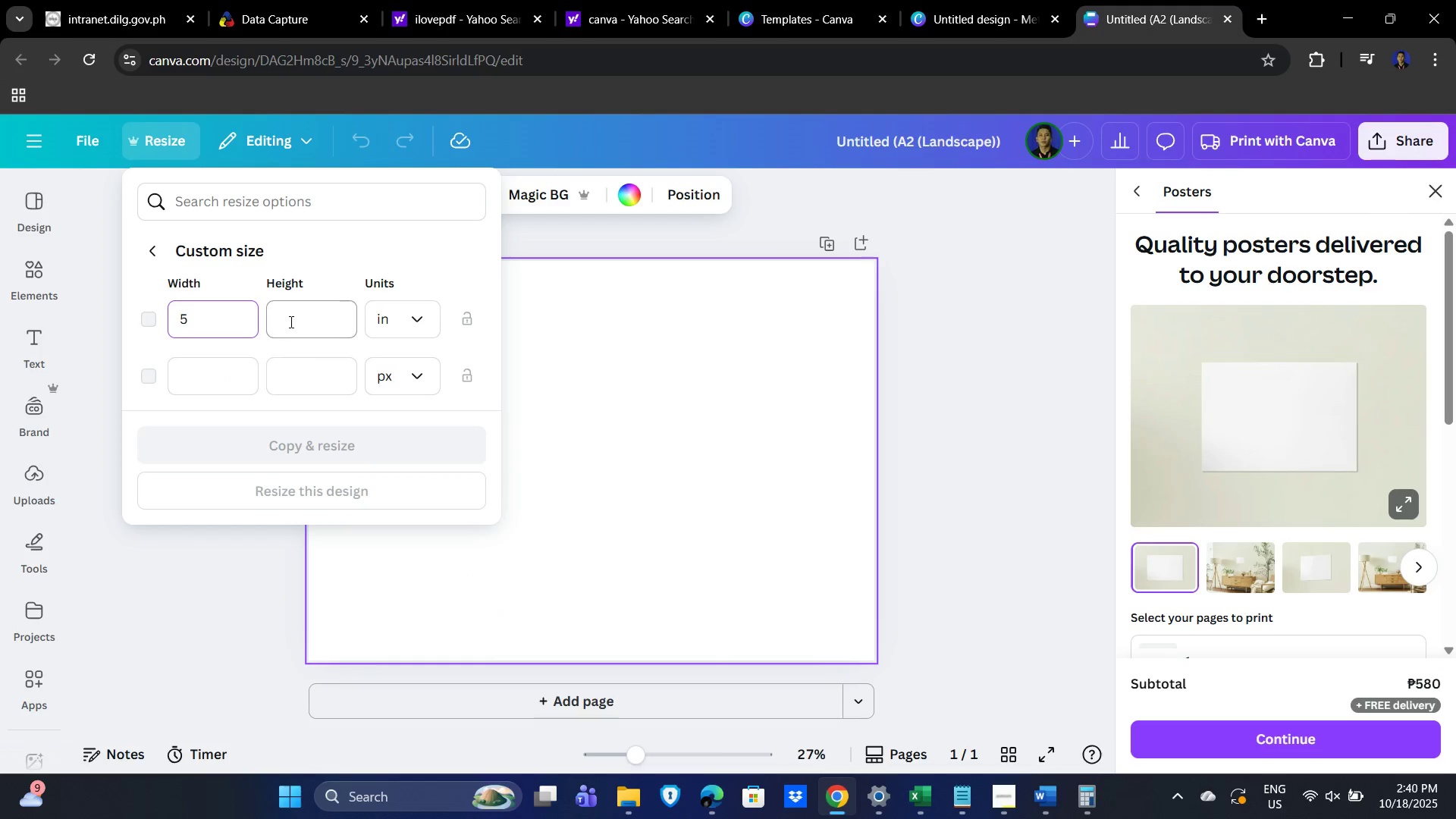 
left_click([288, 318])
 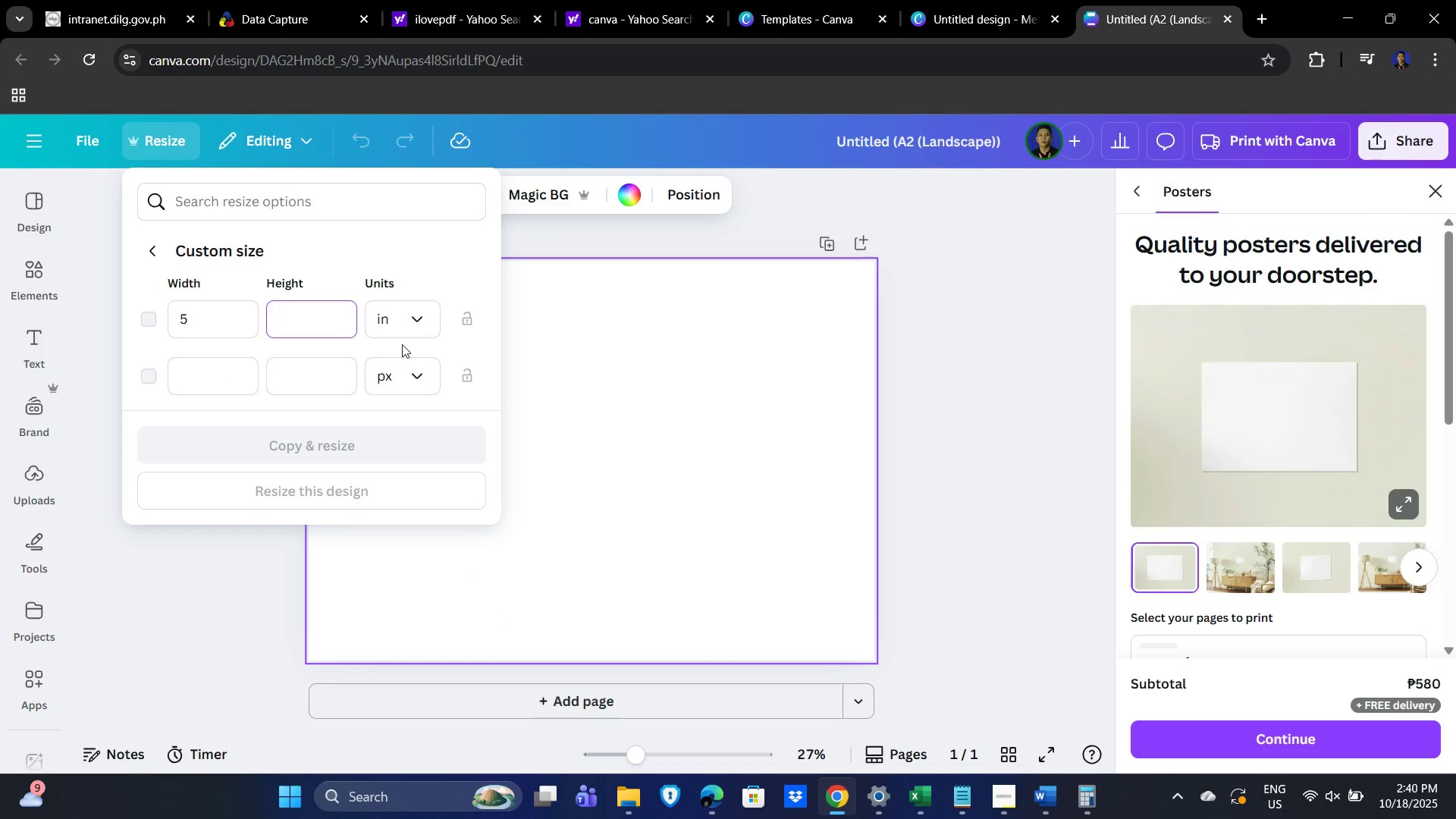 
key(Numpad7)
 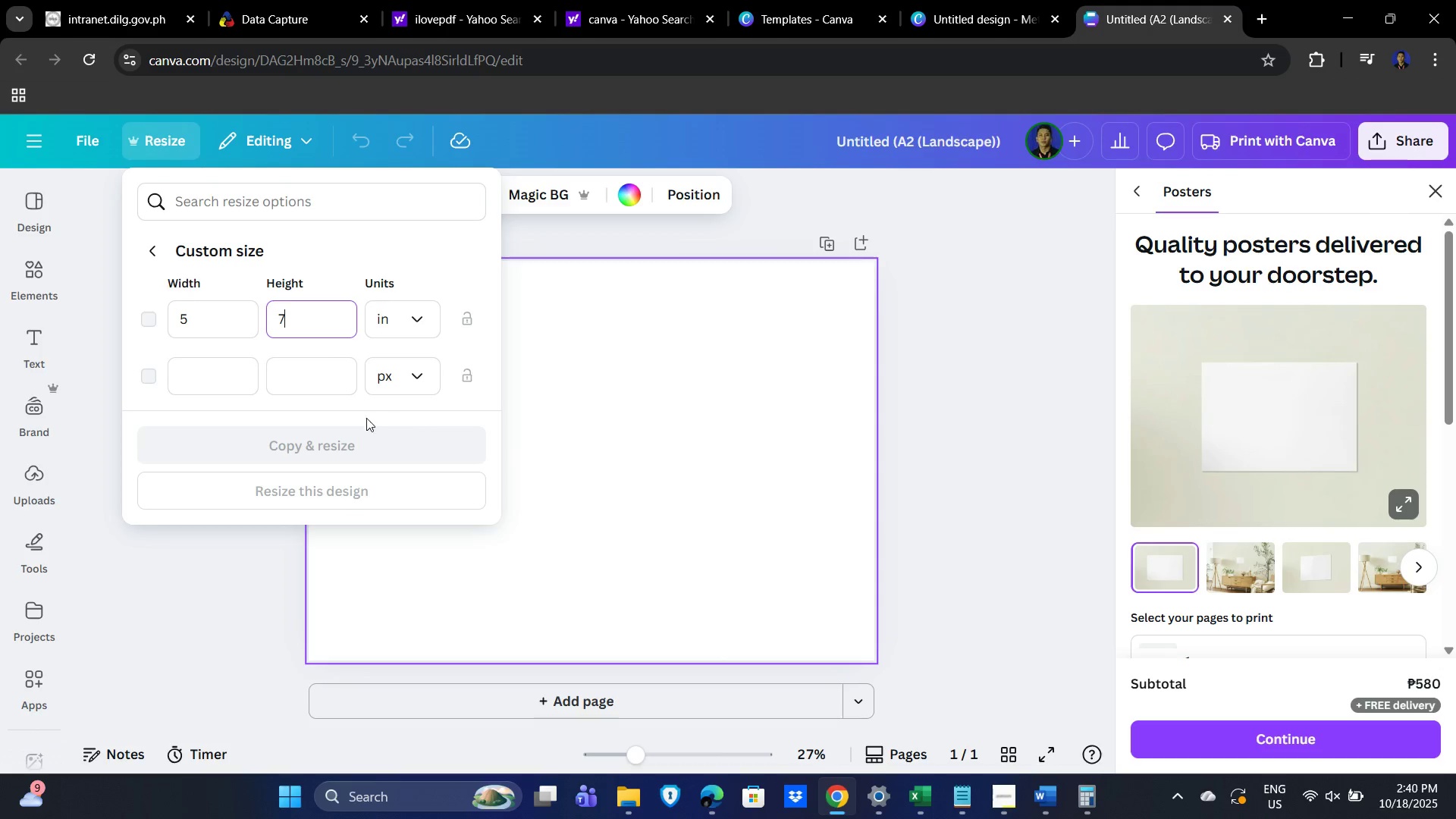 
left_click([298, 412])
 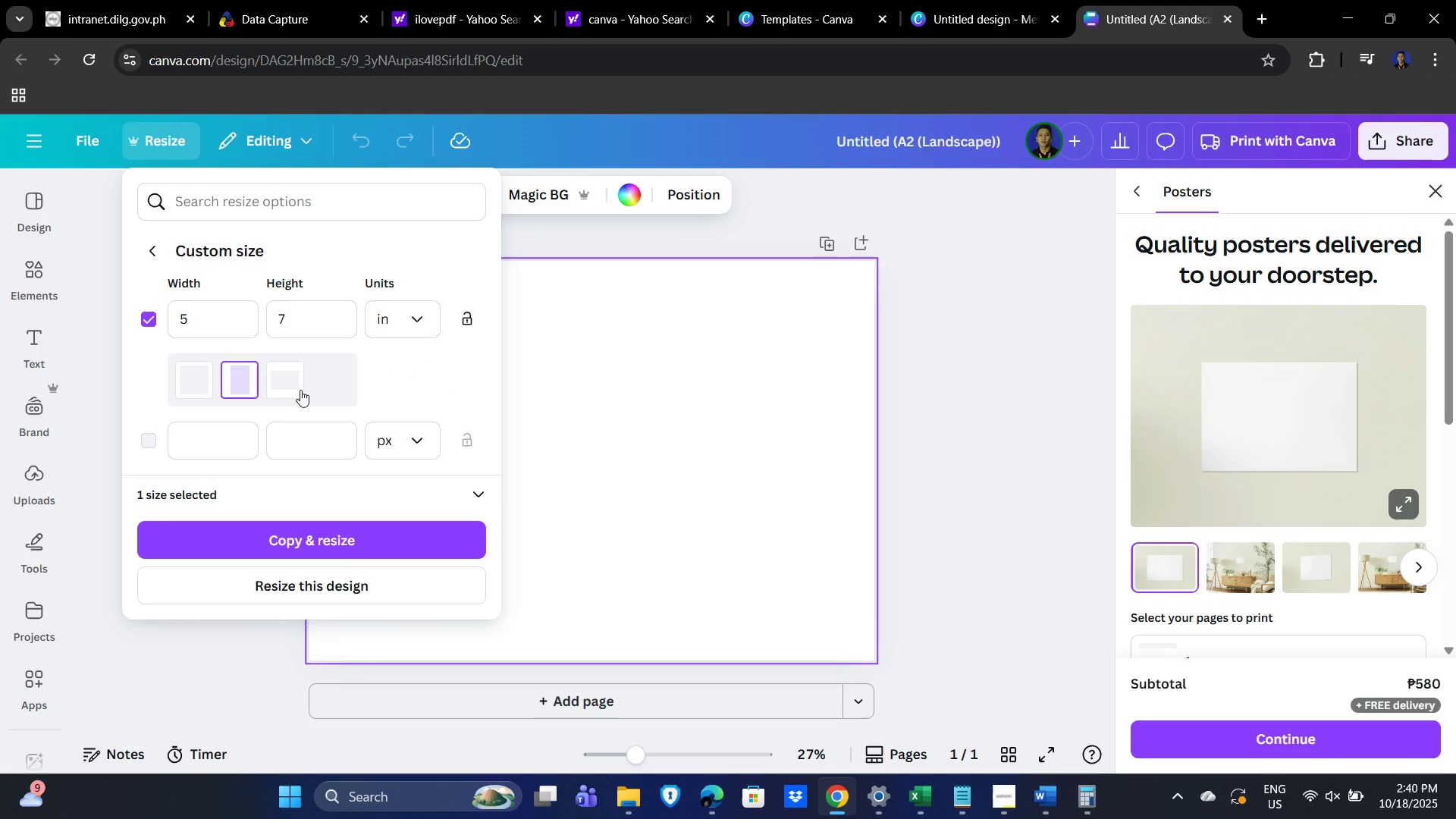 
left_click([291, 384])
 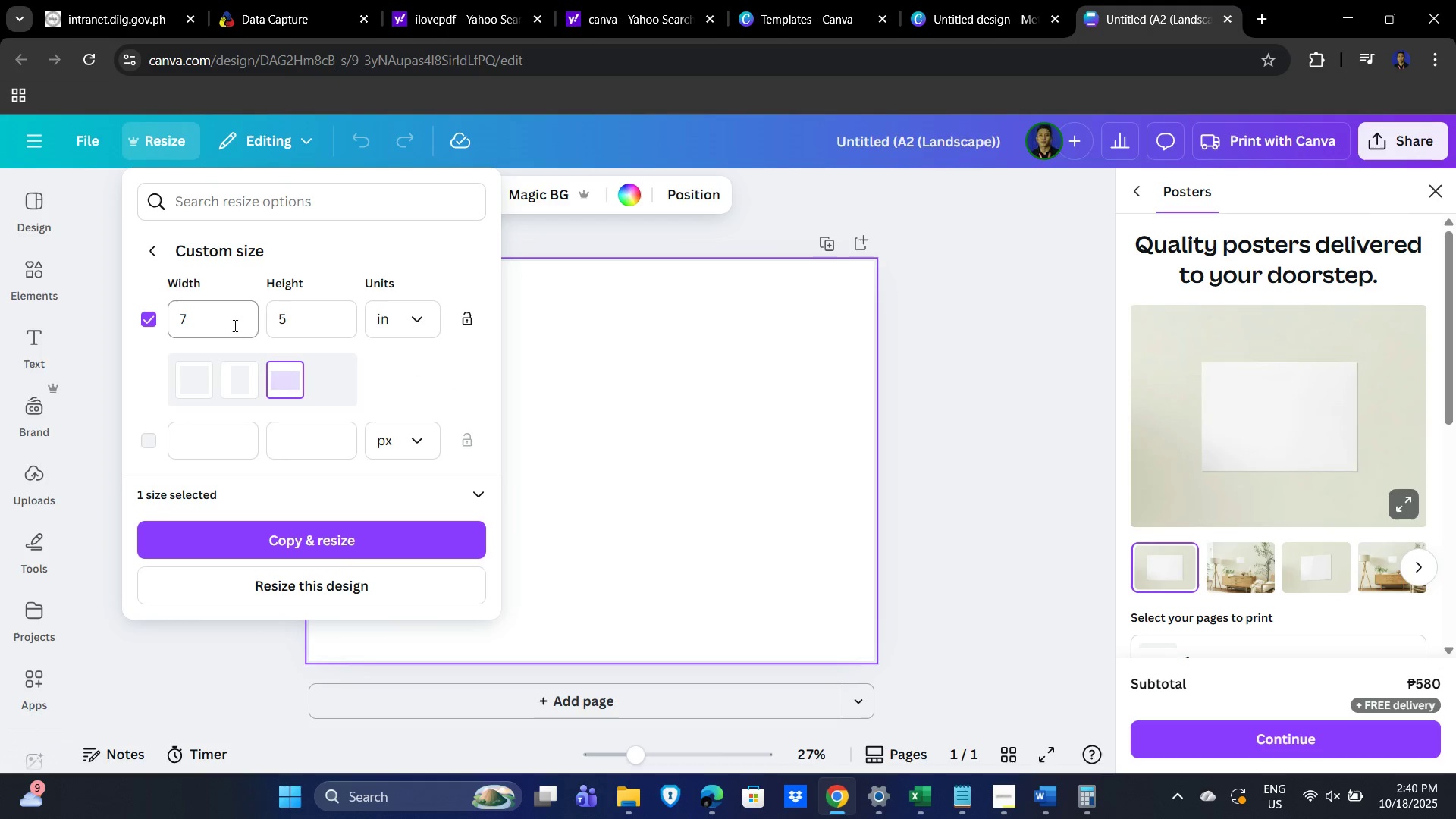 
wait(7.12)
 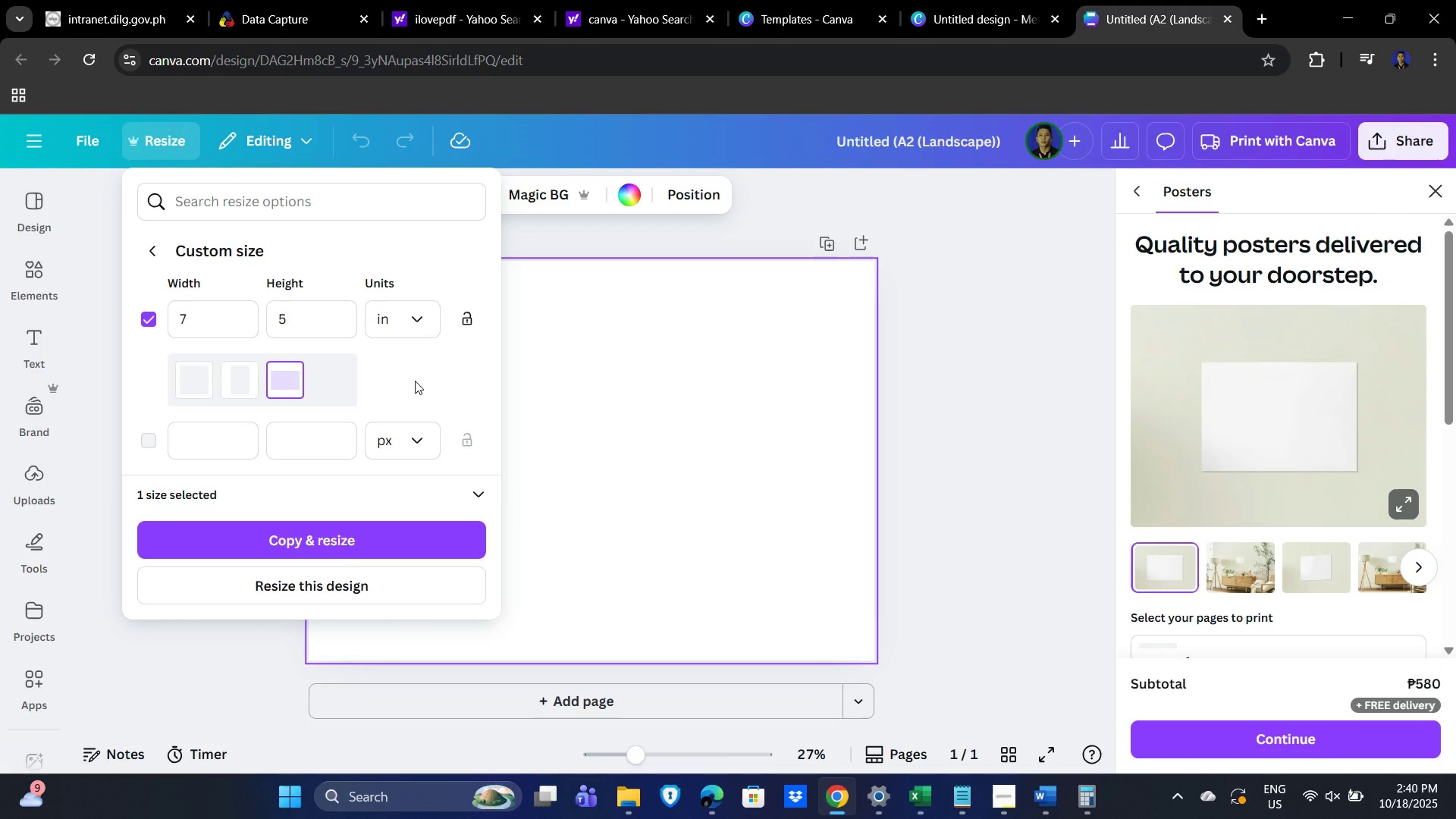 
left_click([322, 537])
 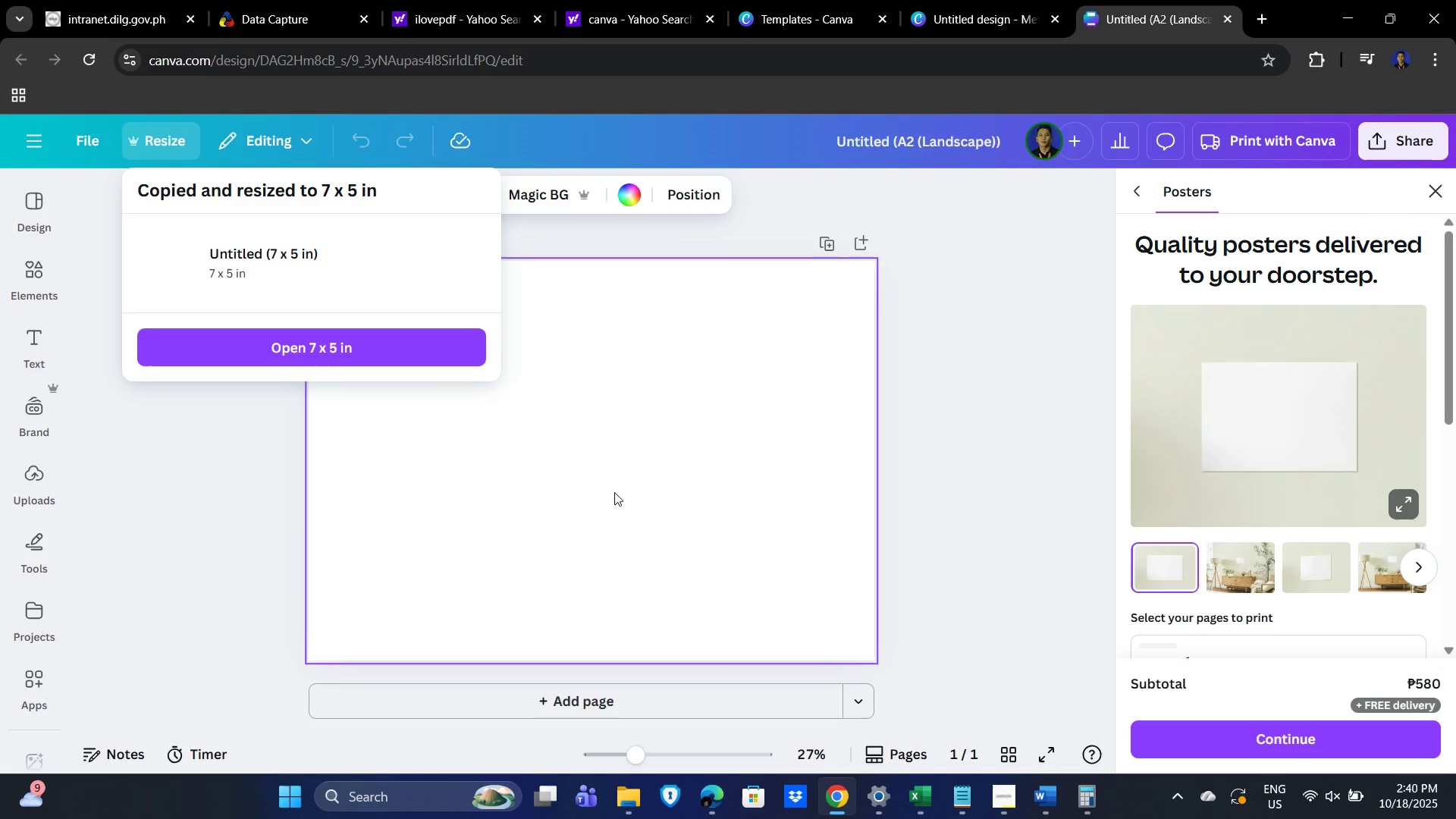 
wait(6.34)
 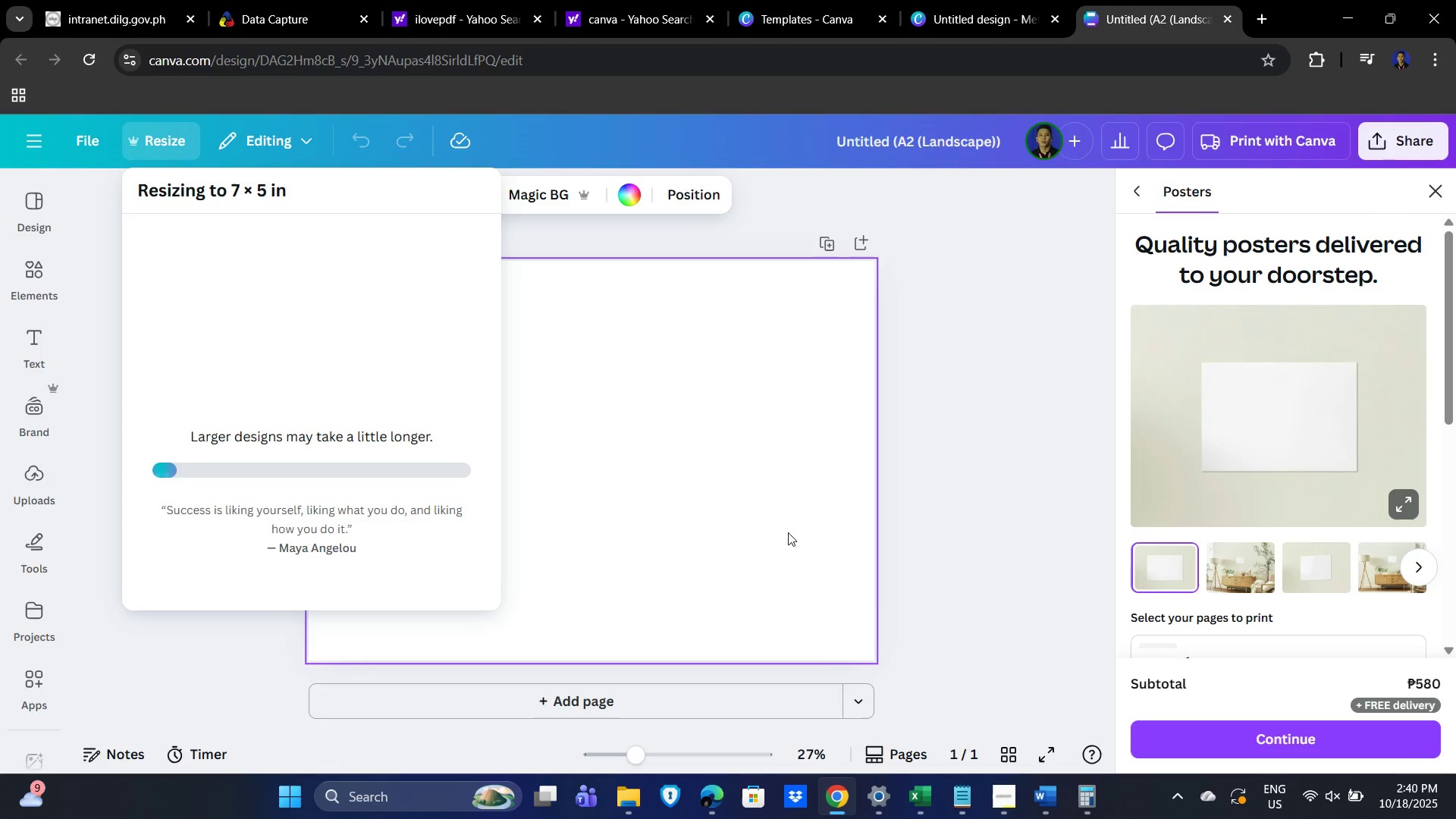 
left_click([325, 355])
 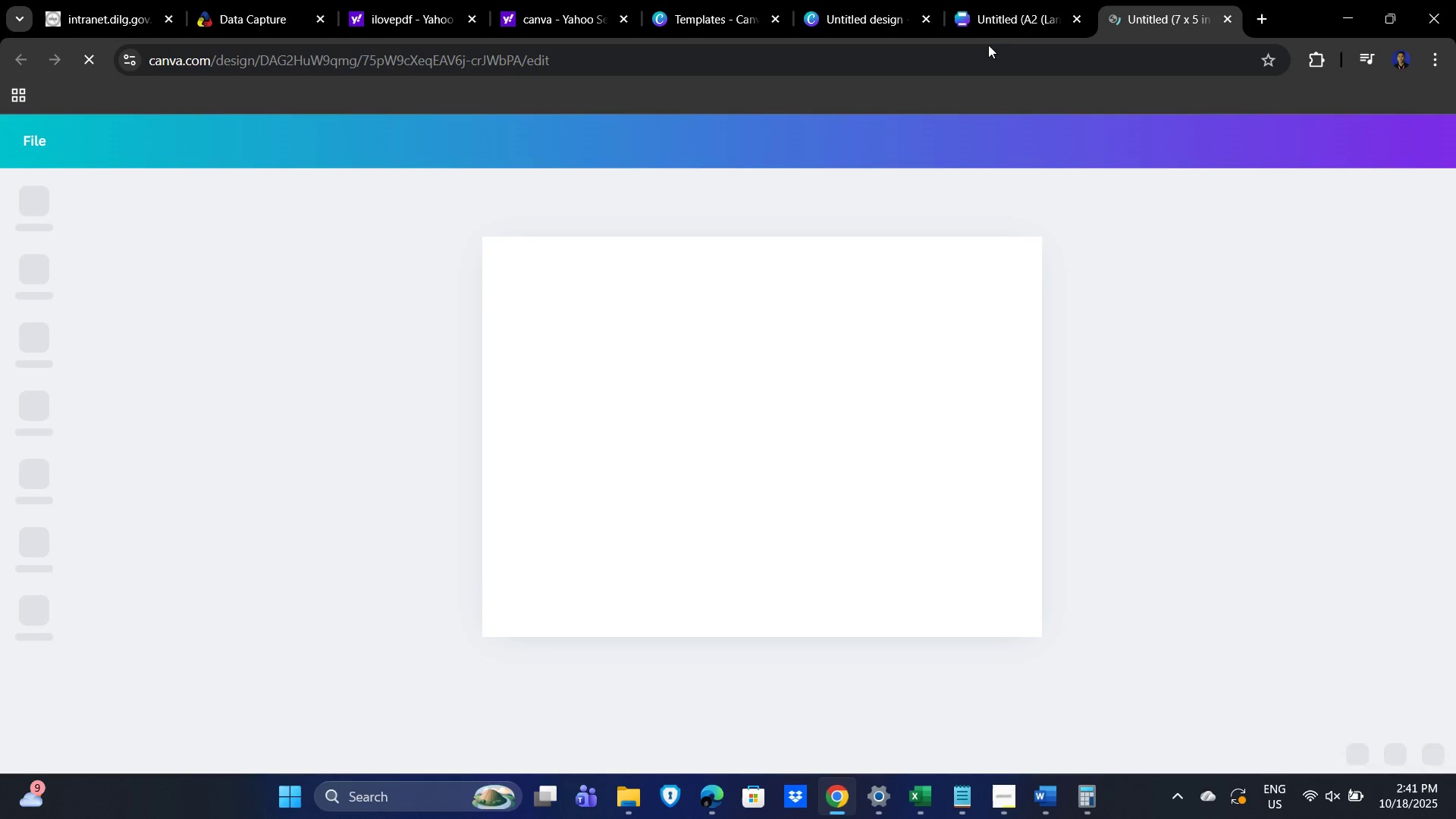 
left_click([1003, 14])
 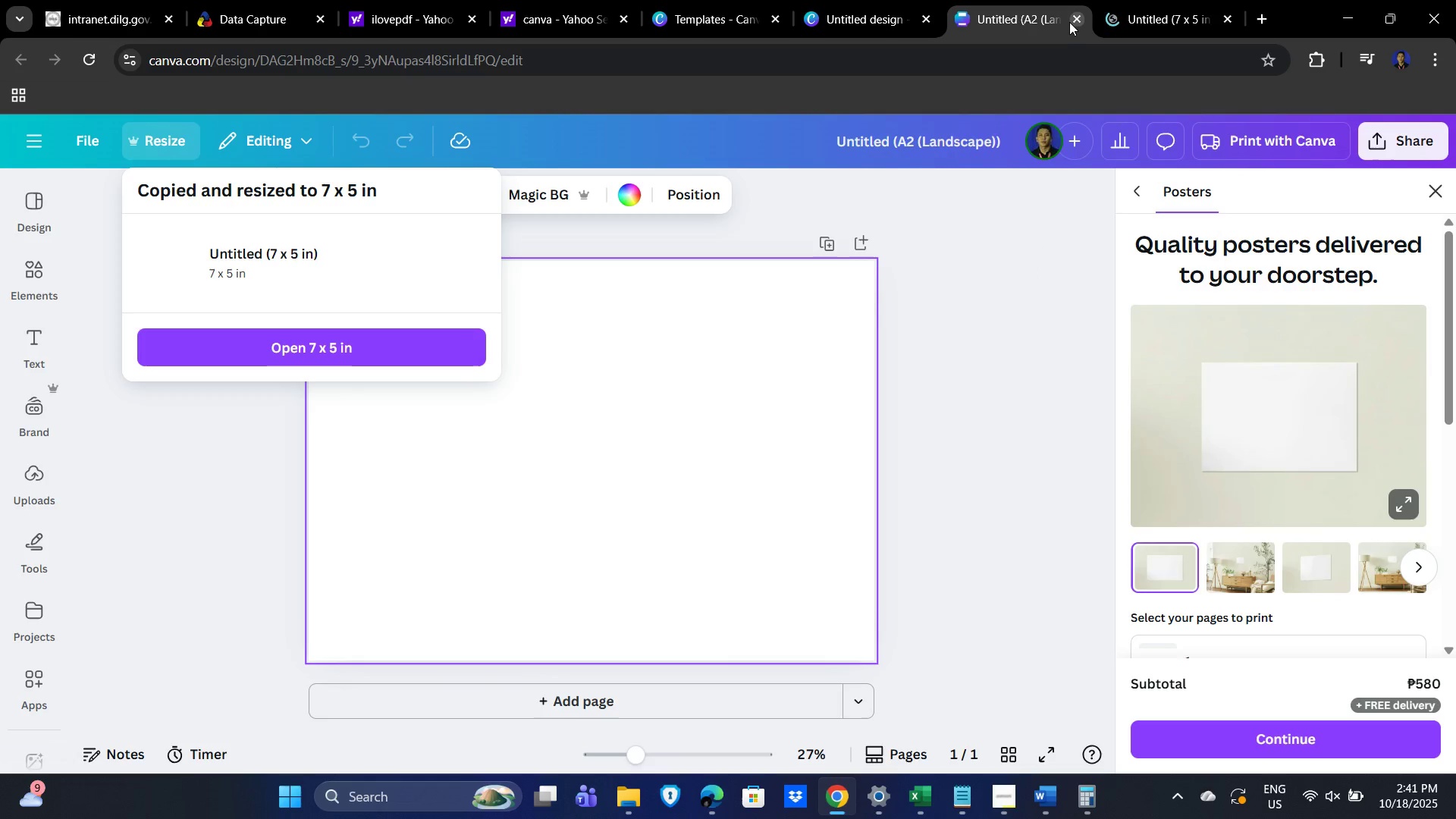 
left_click([1069, 21])
 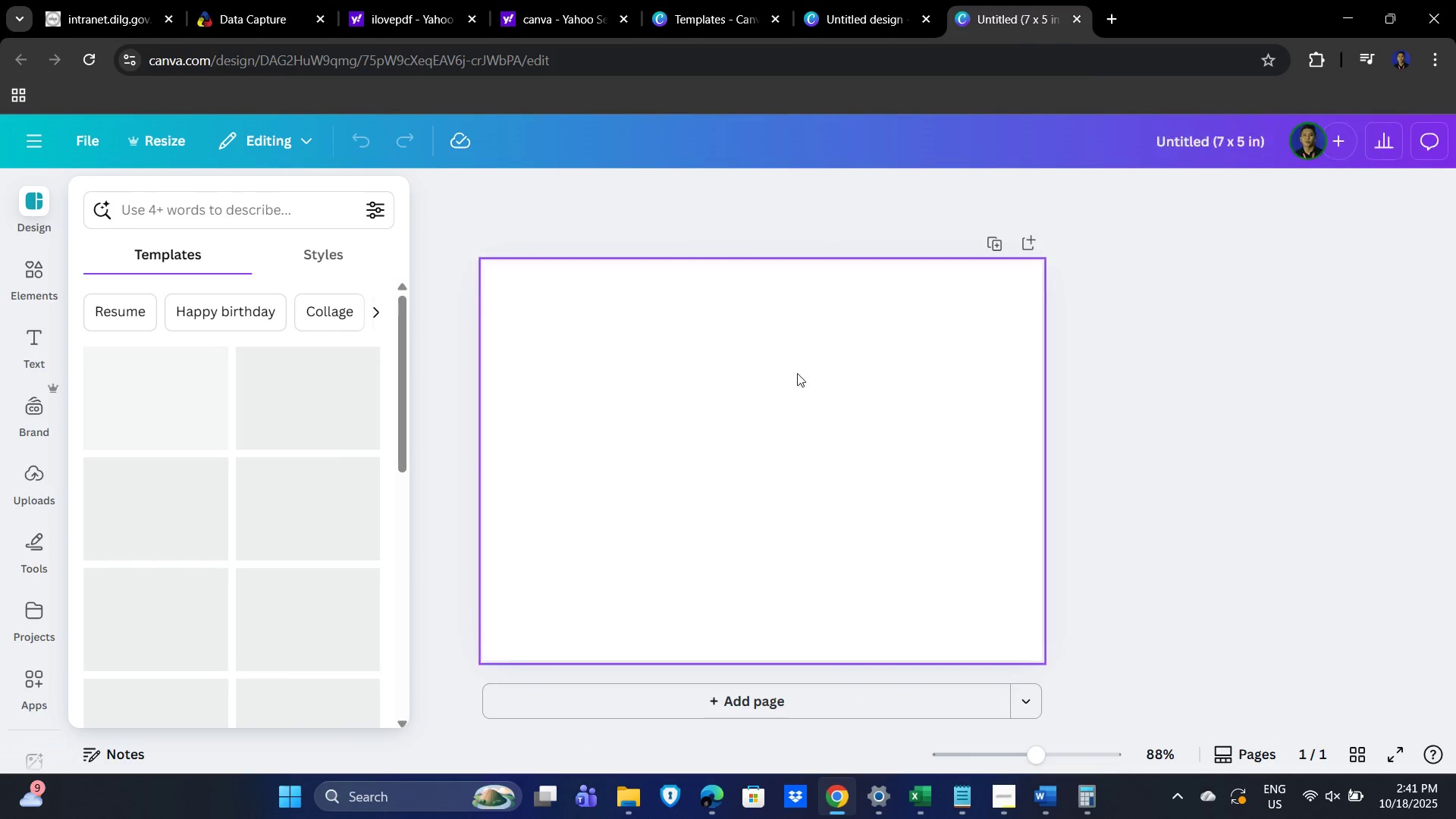 
left_click([742, 463])
 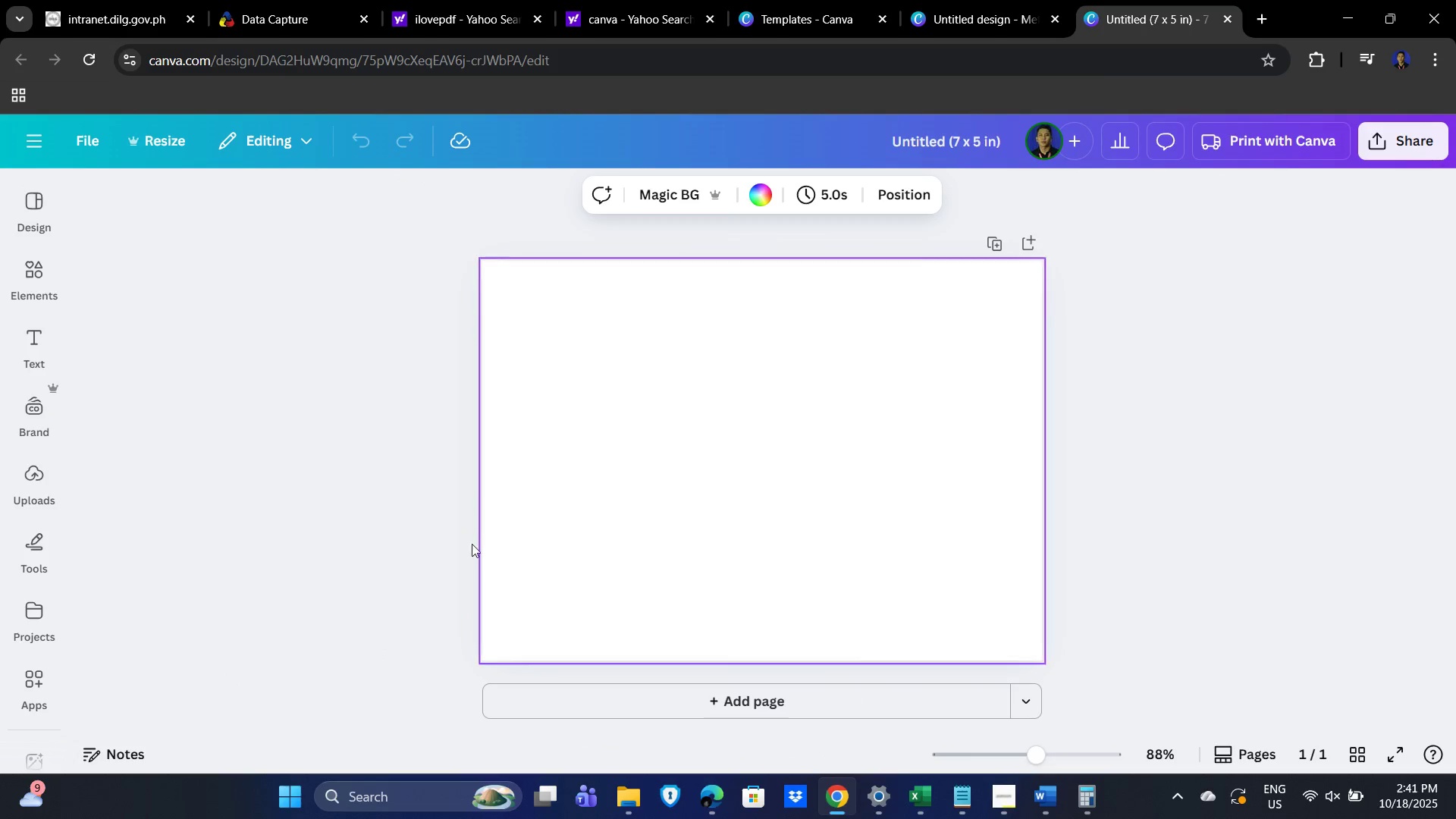 
key(Alt+AltLeft)
 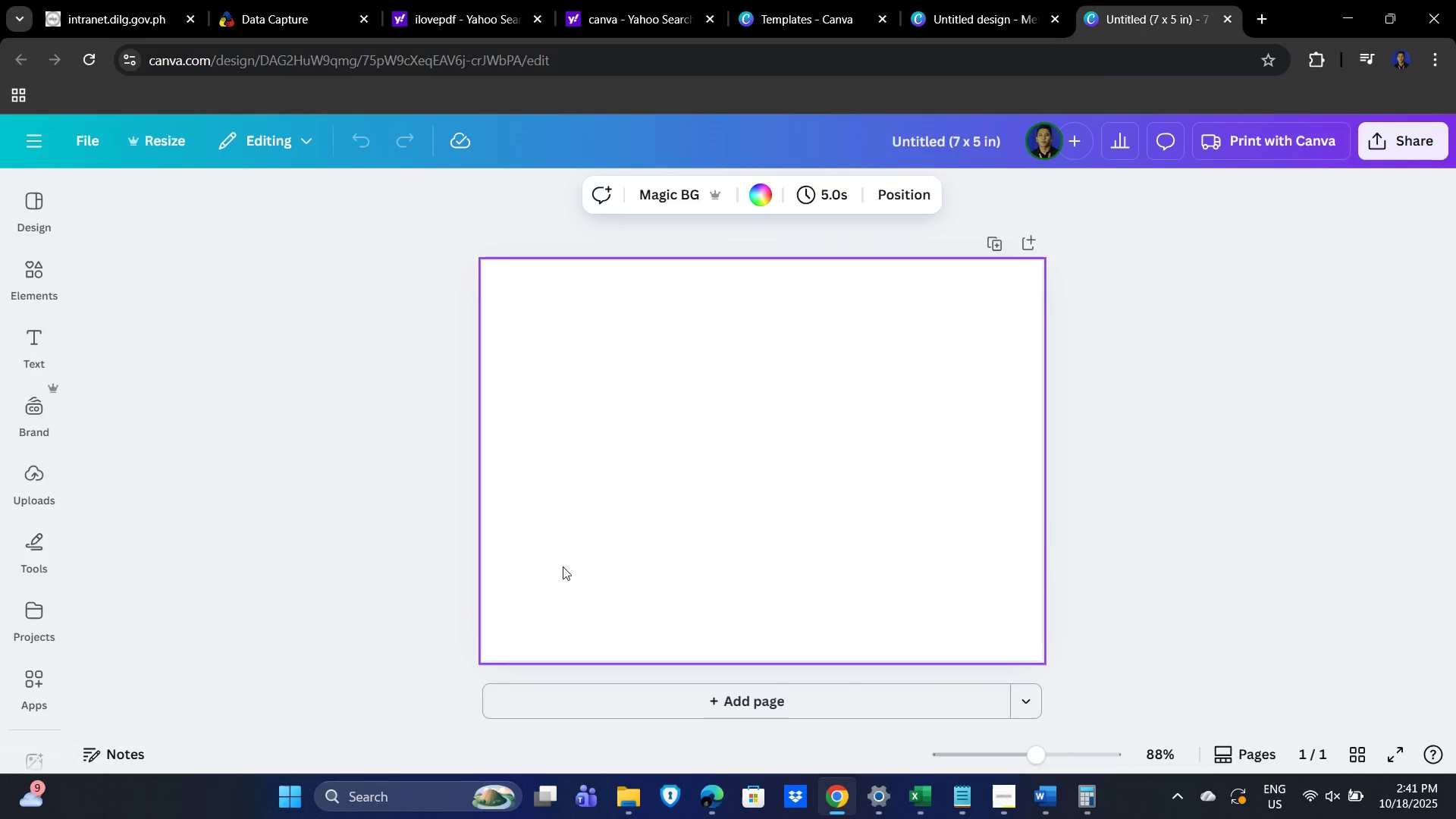 
key(Alt+Tab)